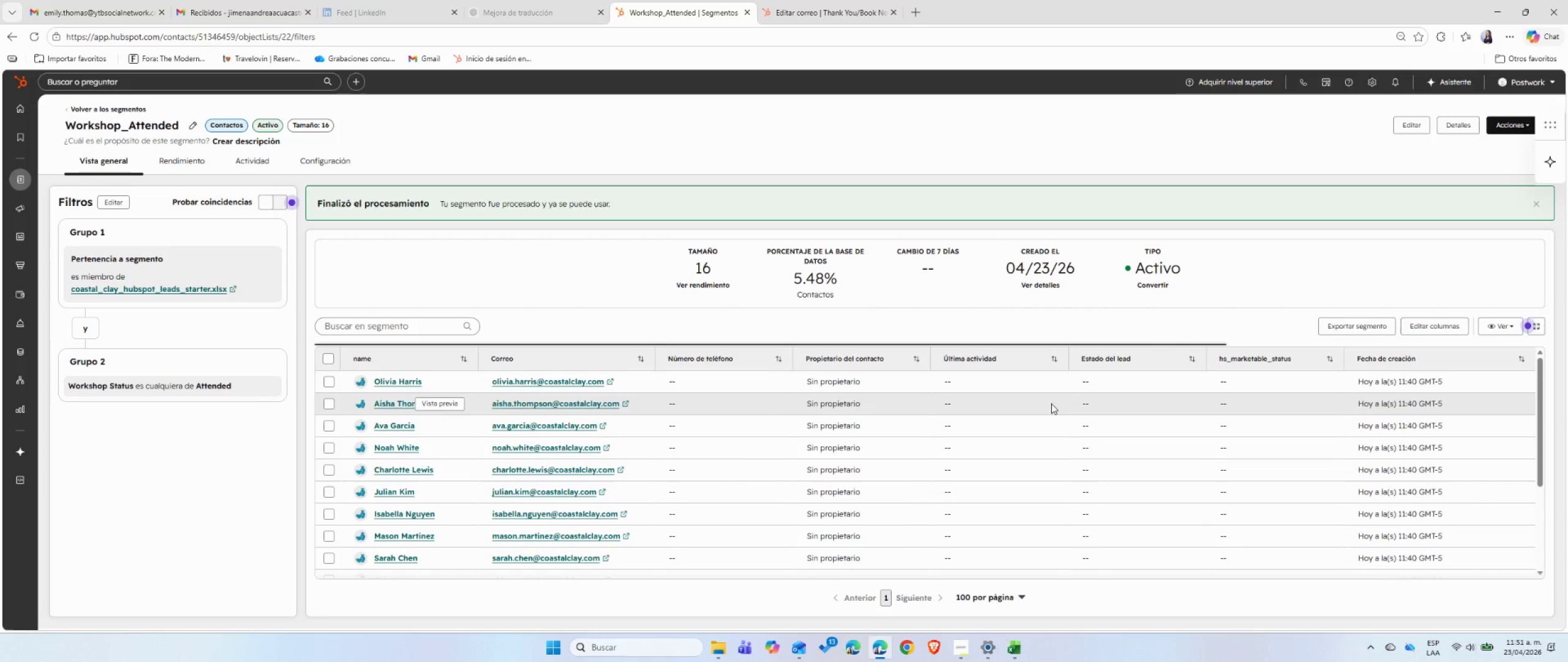 
wait(25.02)
 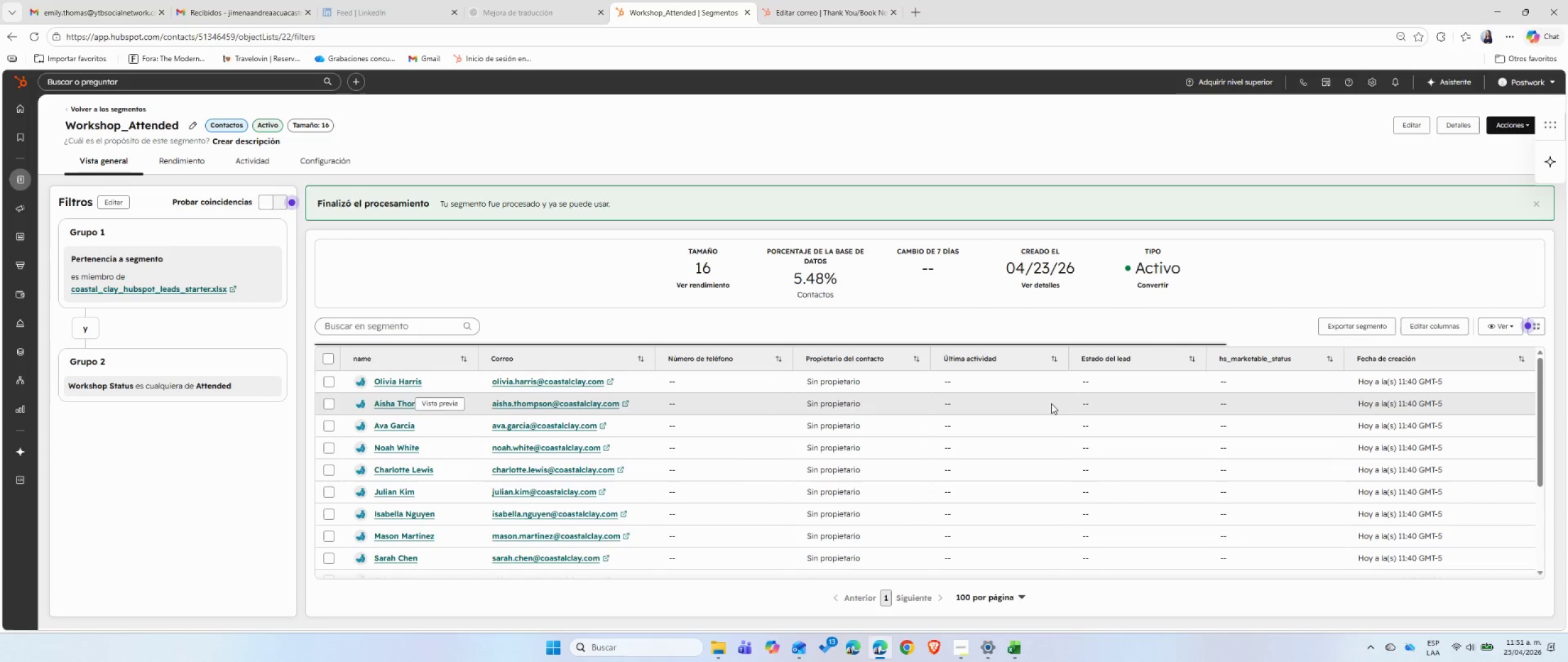 
scroll: coordinate [1017, 481], scroll_direction: up, amount: 5.0
 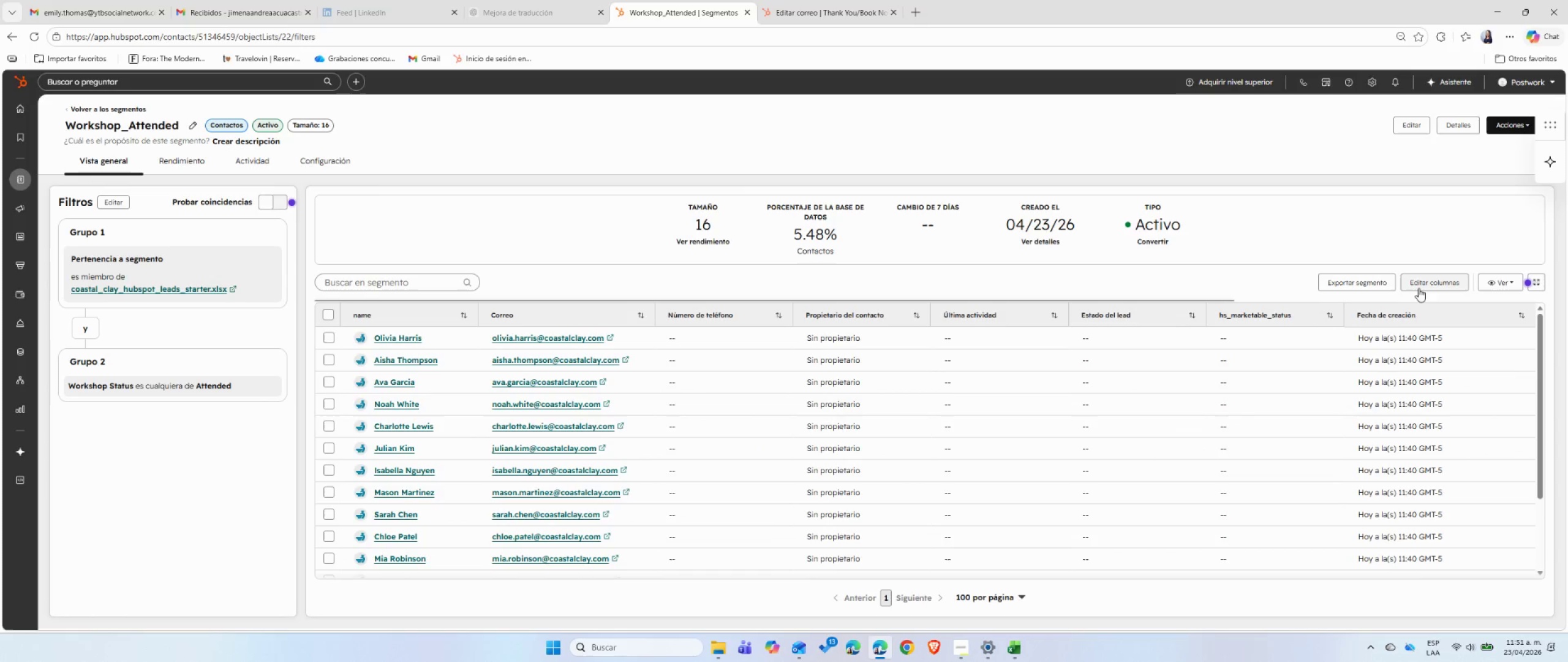 
left_click([1421, 288])
 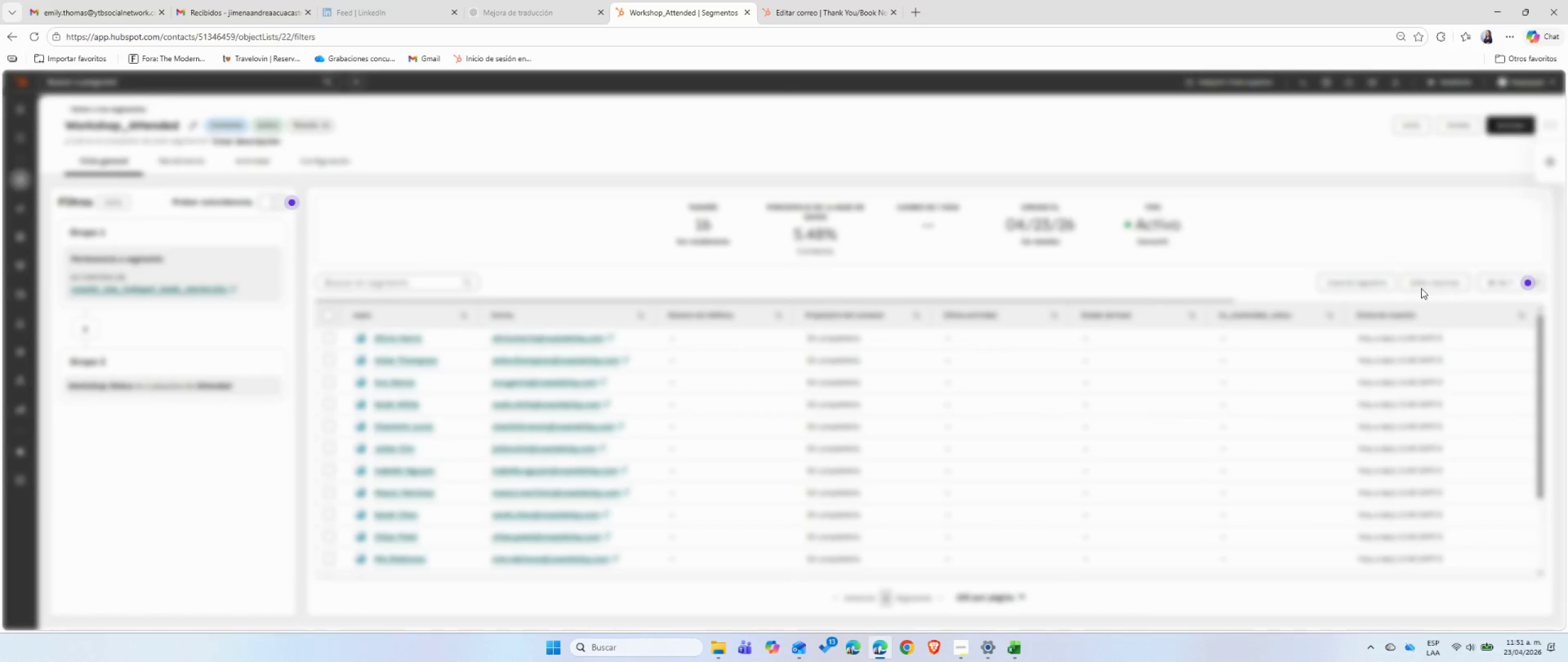 
mouse_move([1392, 357])
 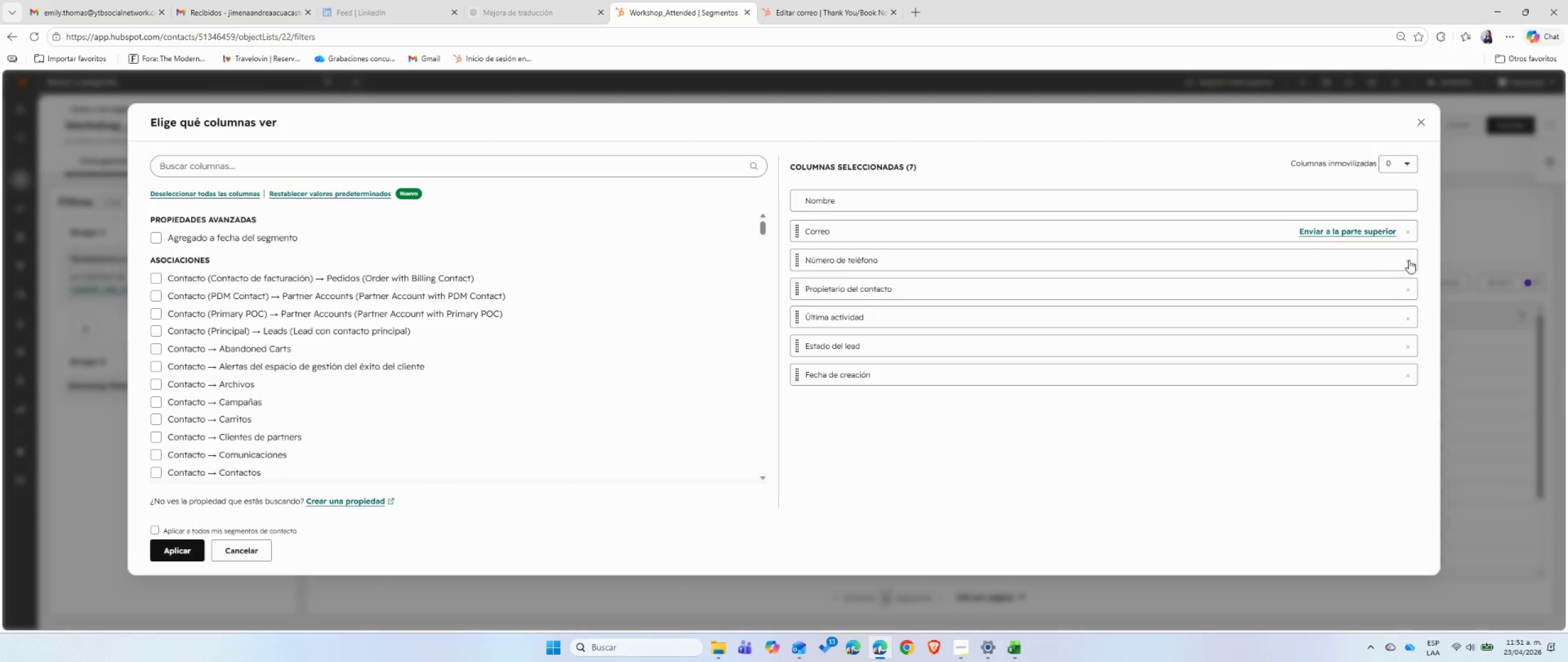 
left_click([1409, 260])
 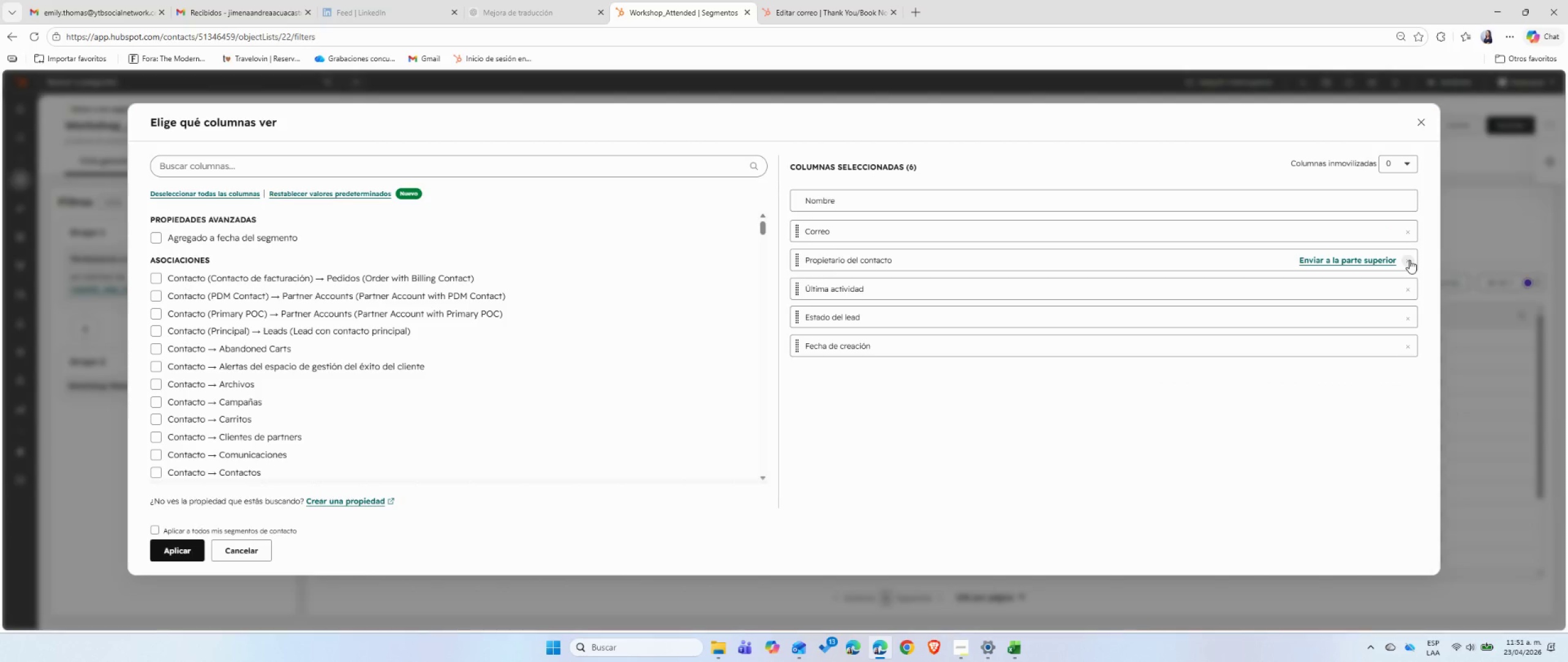 
left_click([1409, 260])
 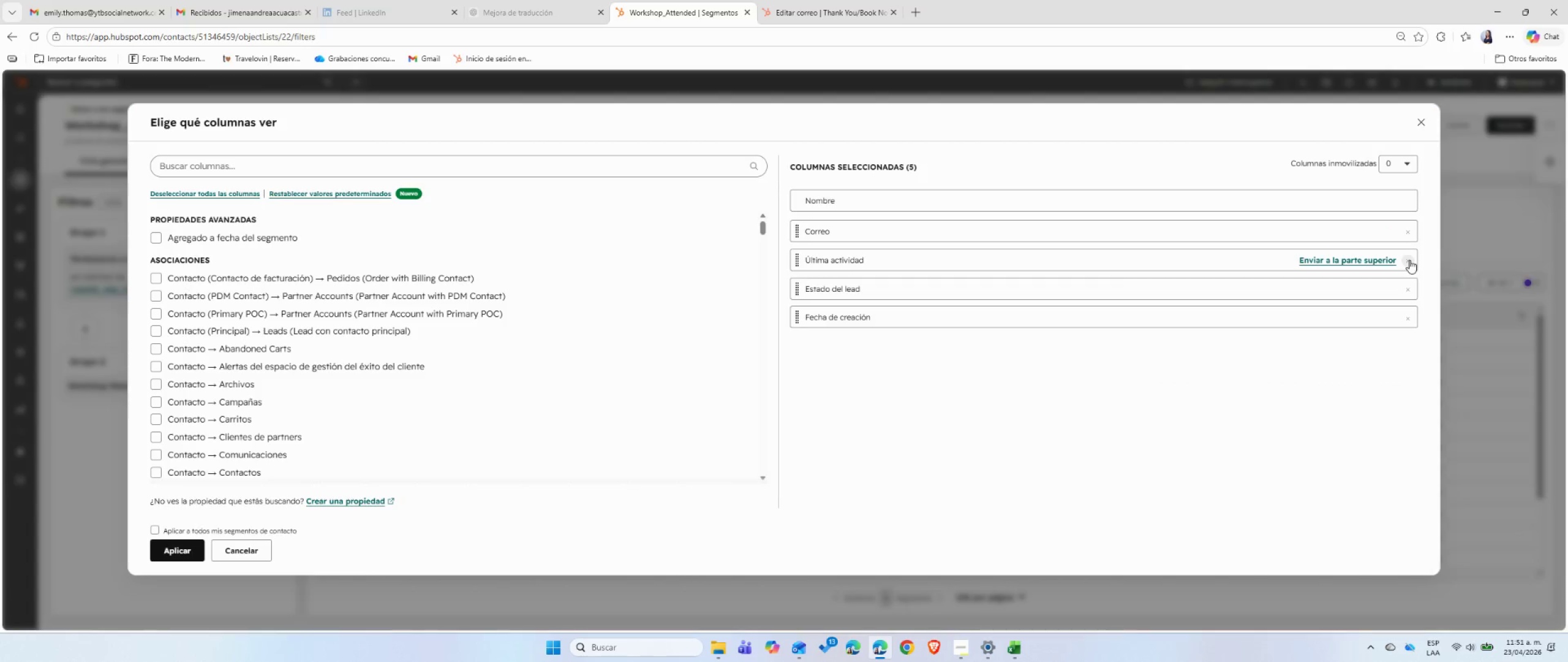 
left_click([1409, 260])
 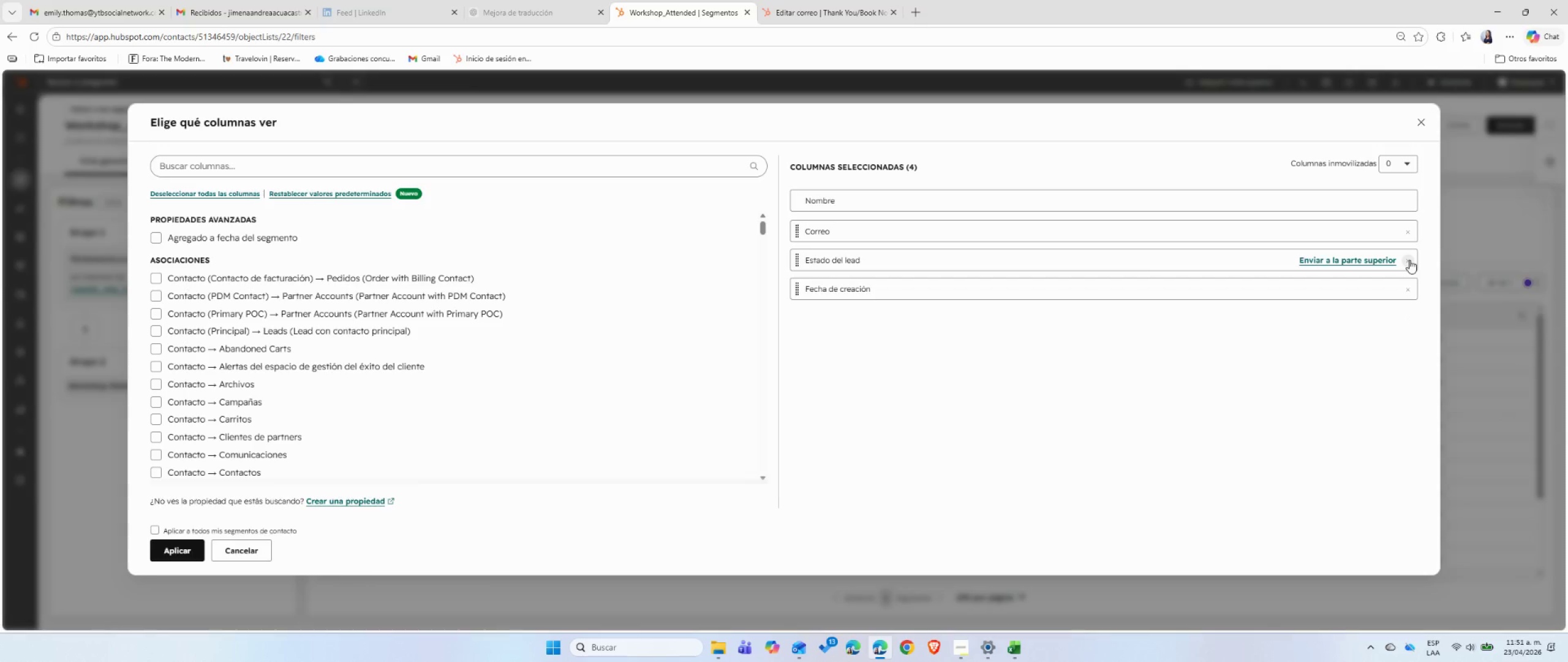 
left_click([1409, 260])
 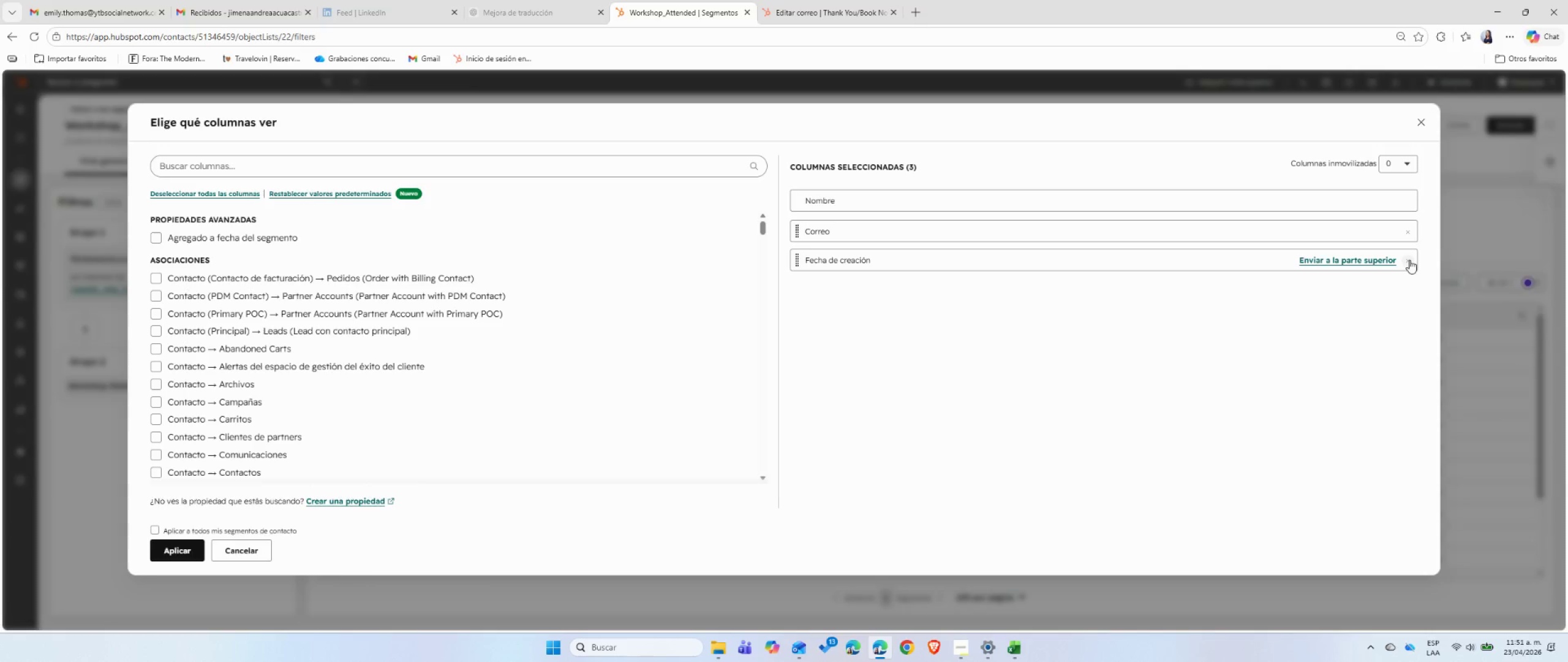 
left_click([1409, 260])
 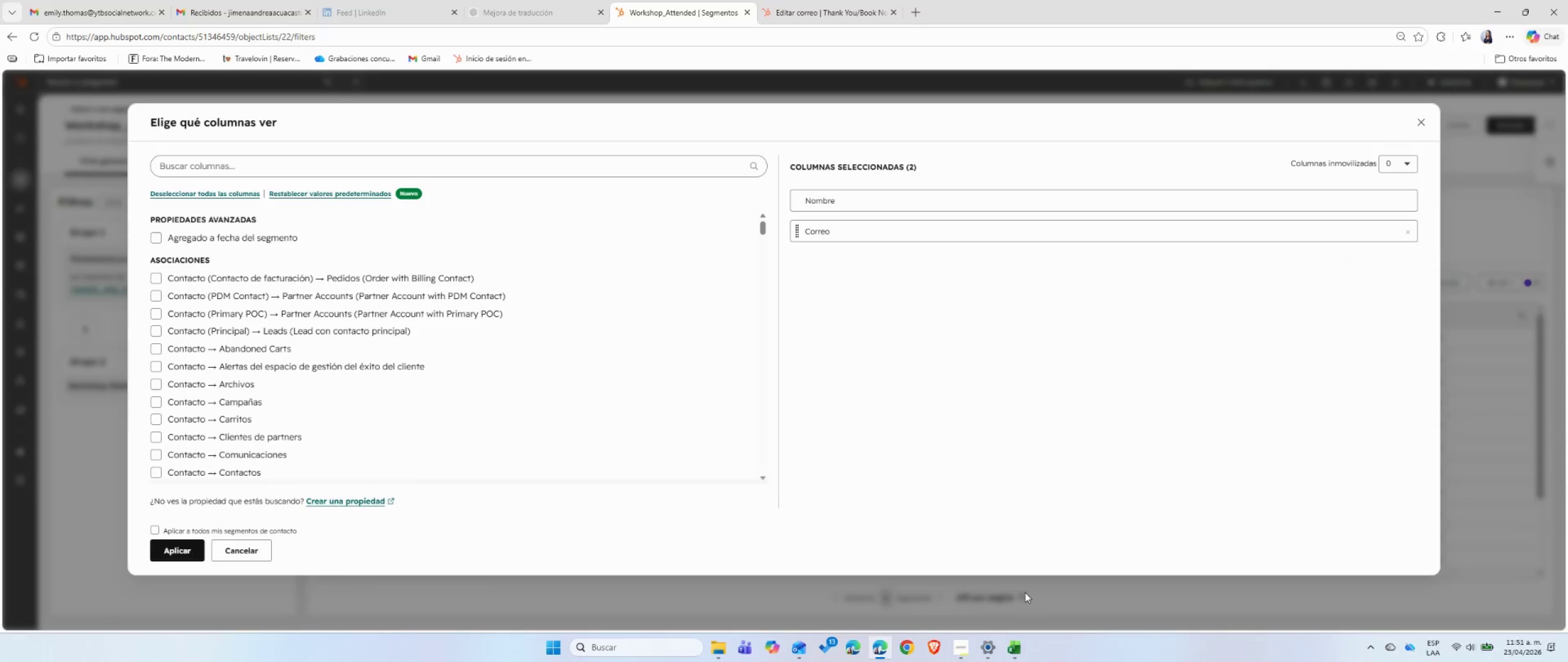 
left_click([1016, 634])
 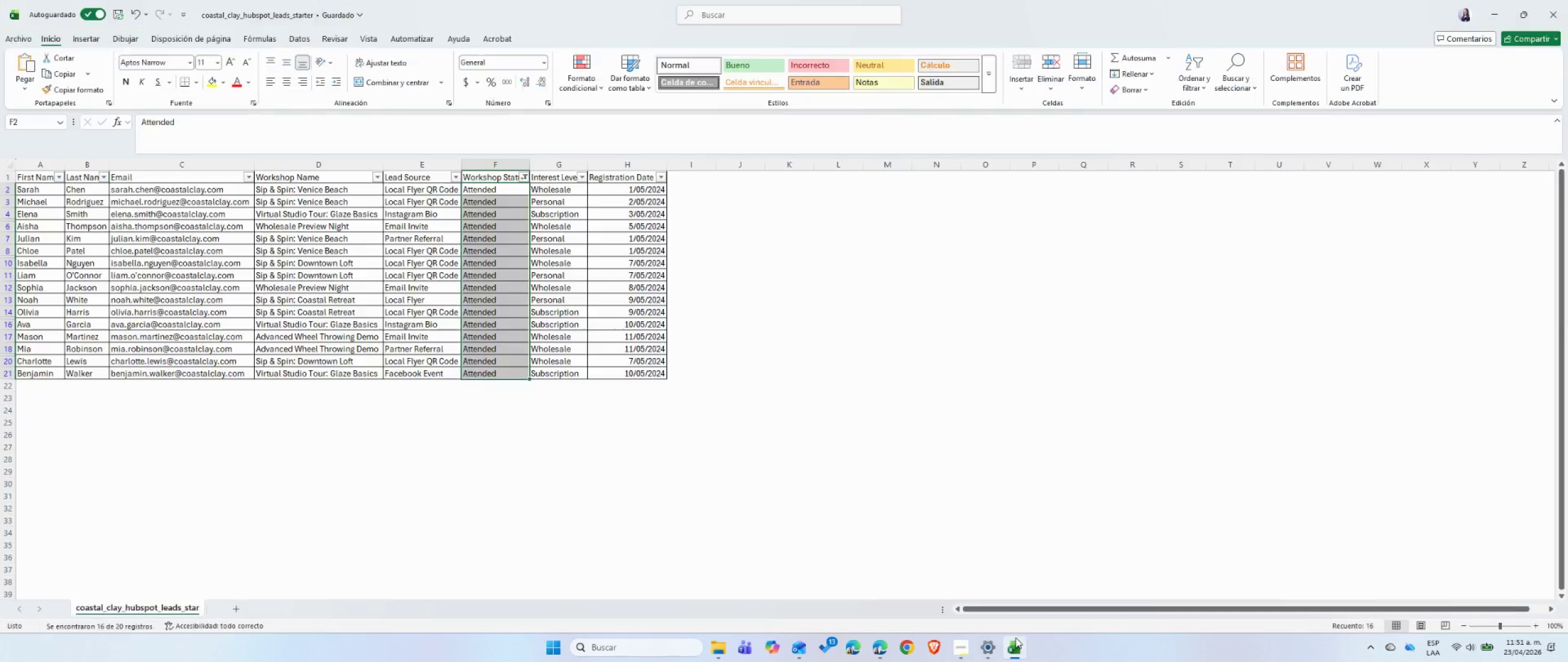 
left_click([990, 524])
 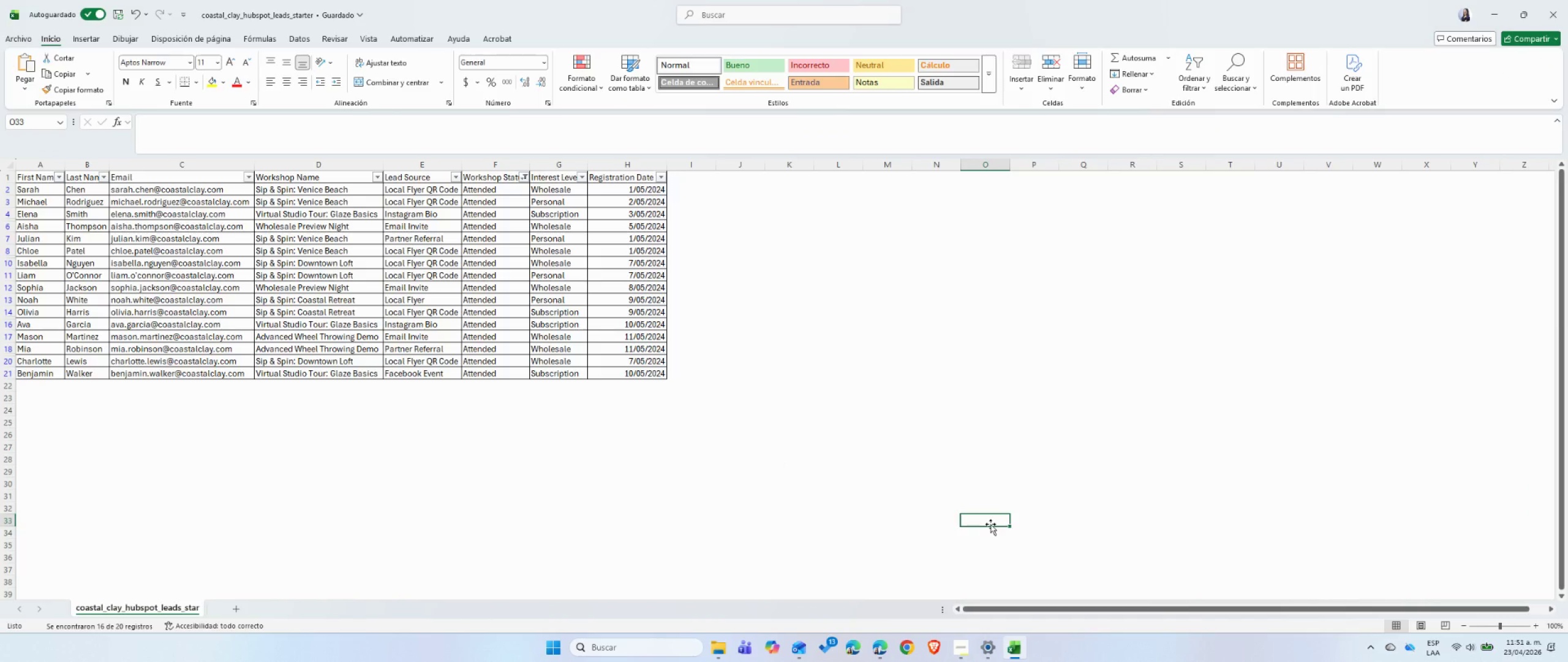 
key(Alt+AltLeft)
 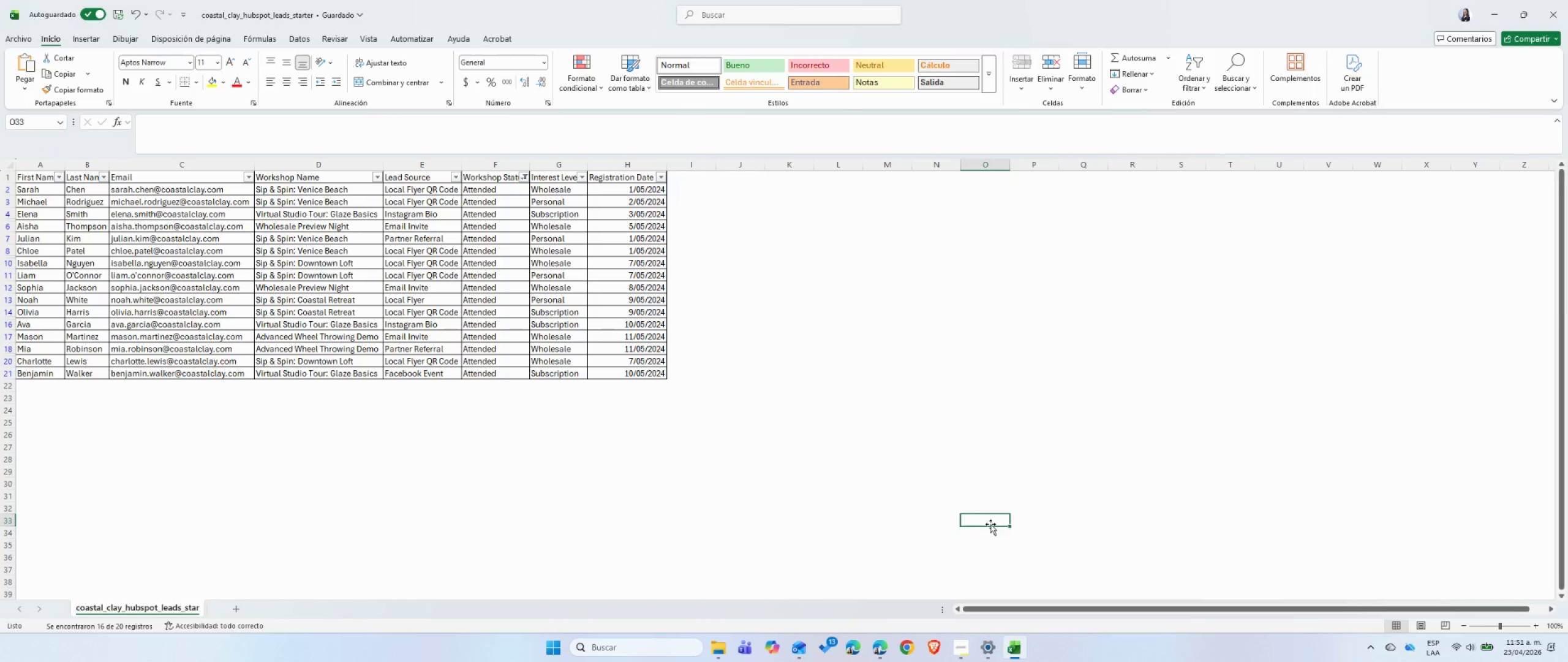 
key(Alt+Tab)
 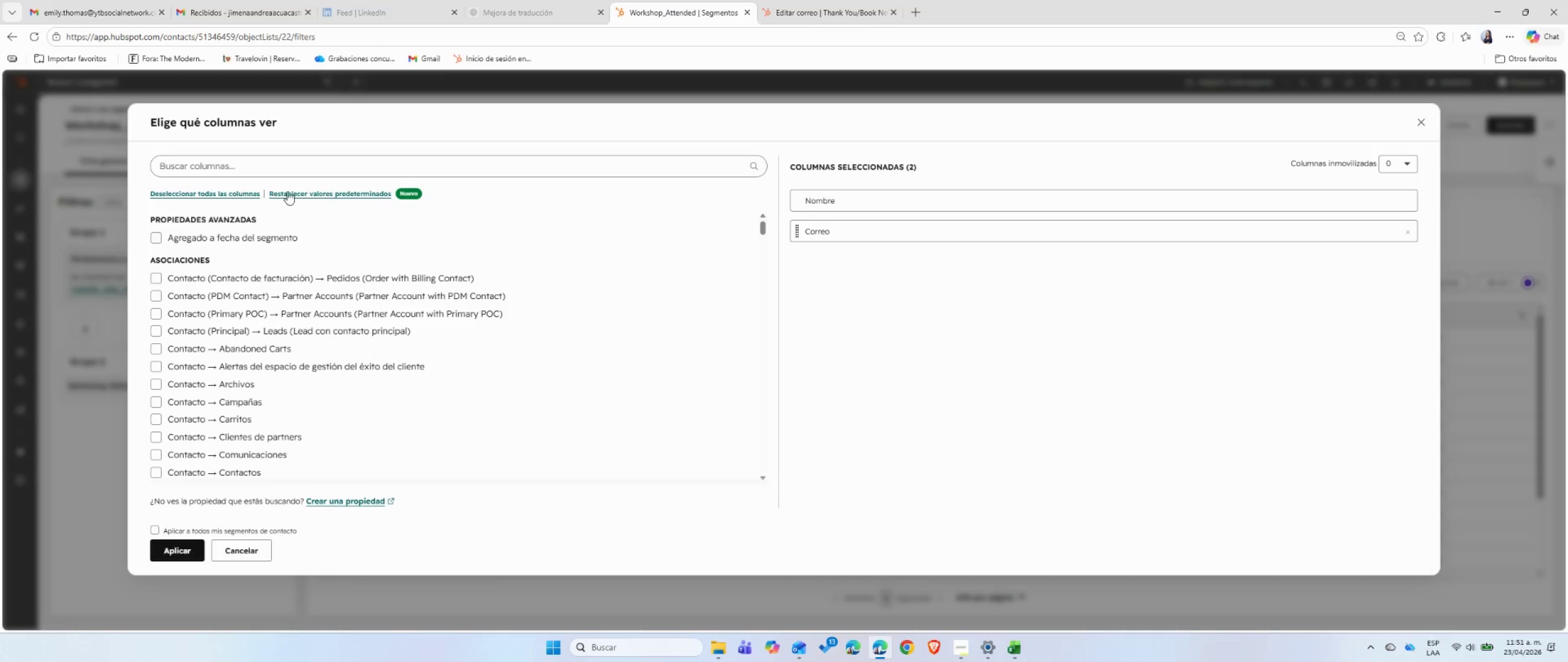 
left_click([280, 164])
 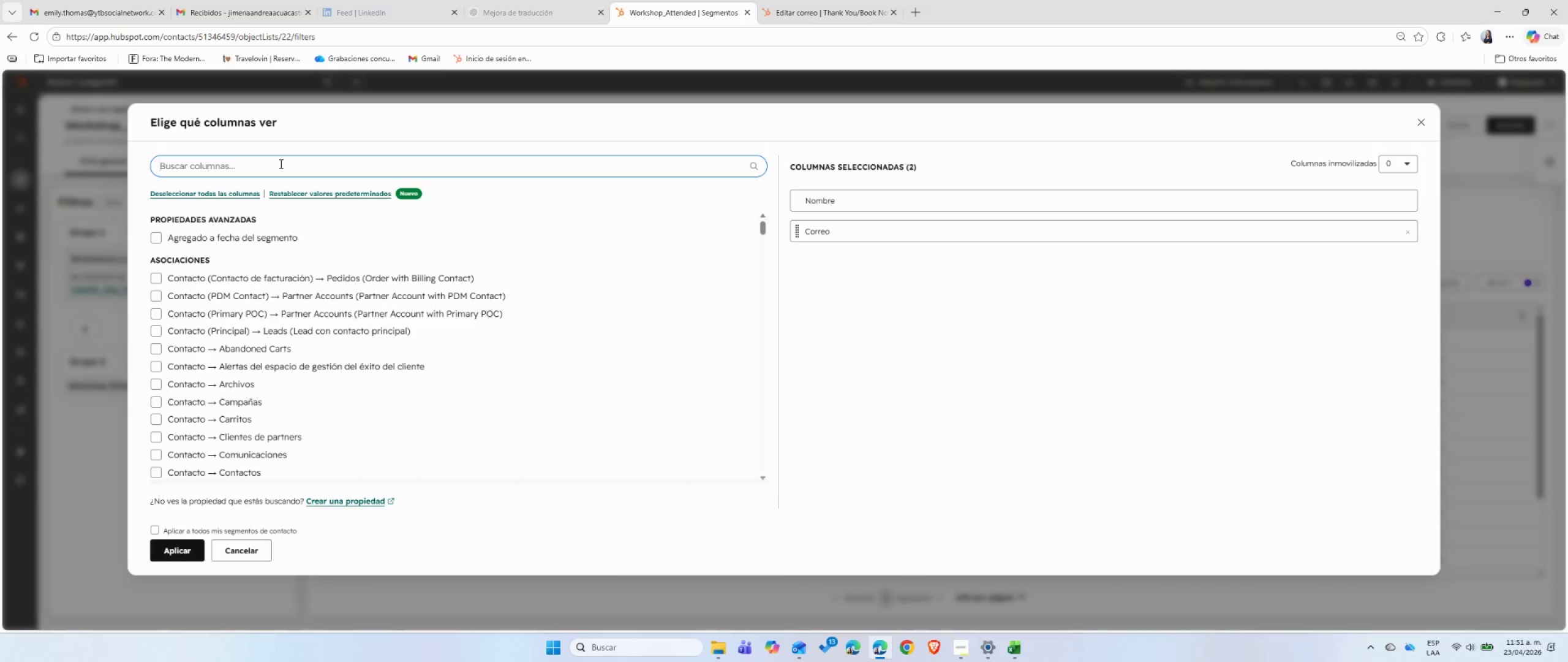 
type(workshop)
 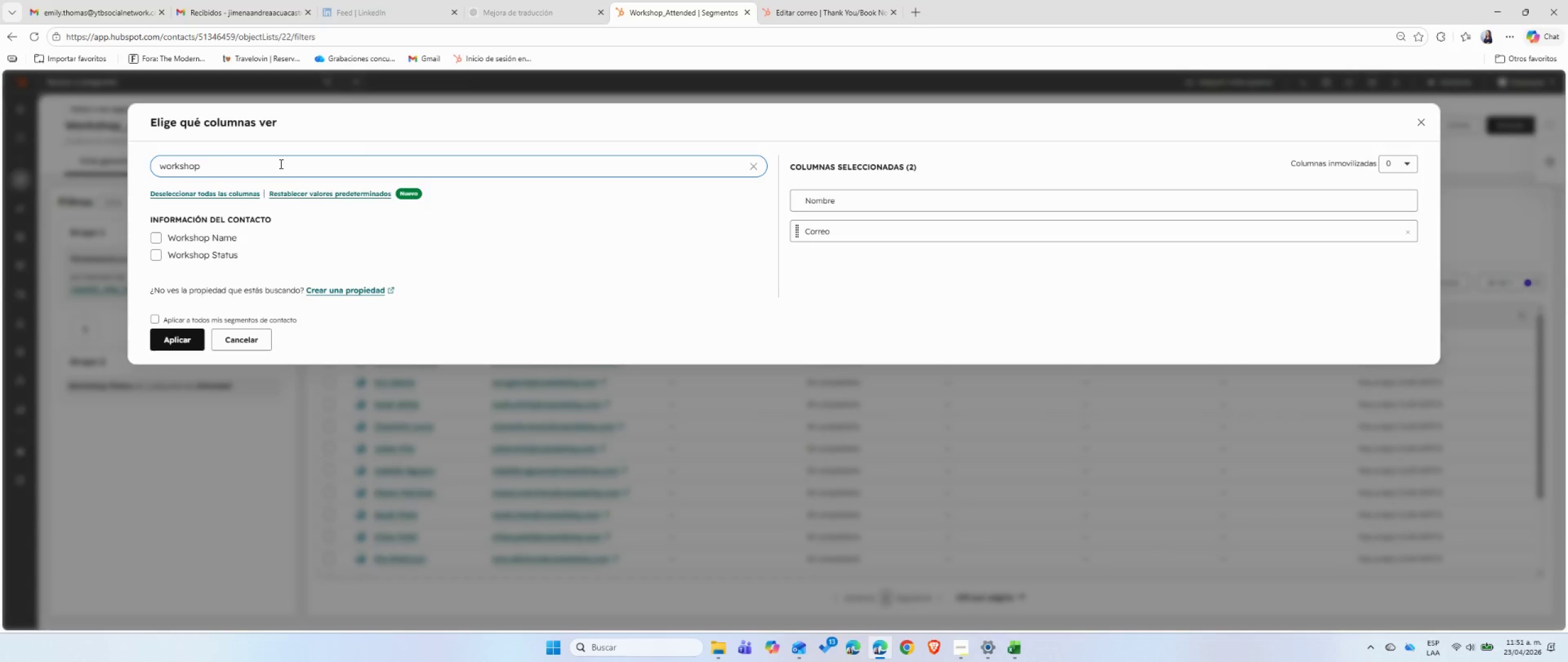 
left_click([156, 241])
 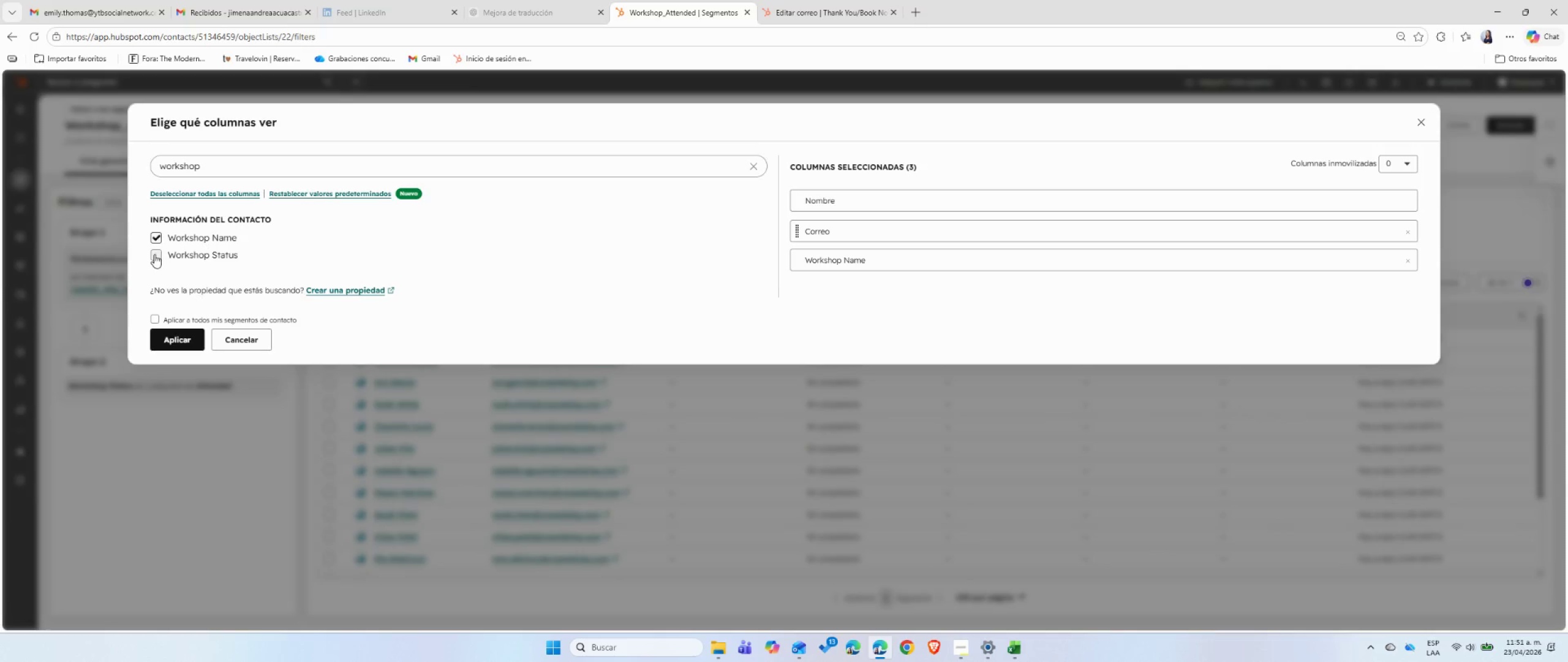 
left_click([154, 255])
 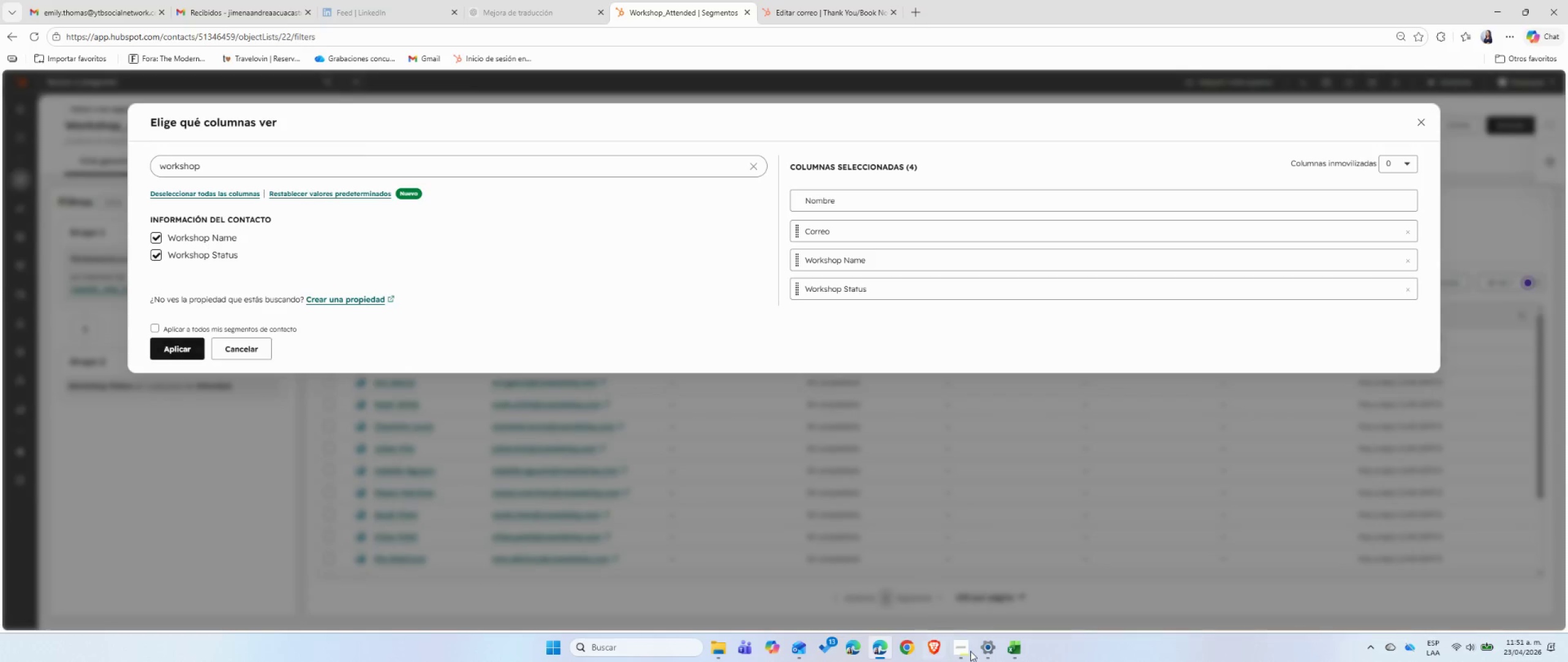 
left_click([1022, 658])
 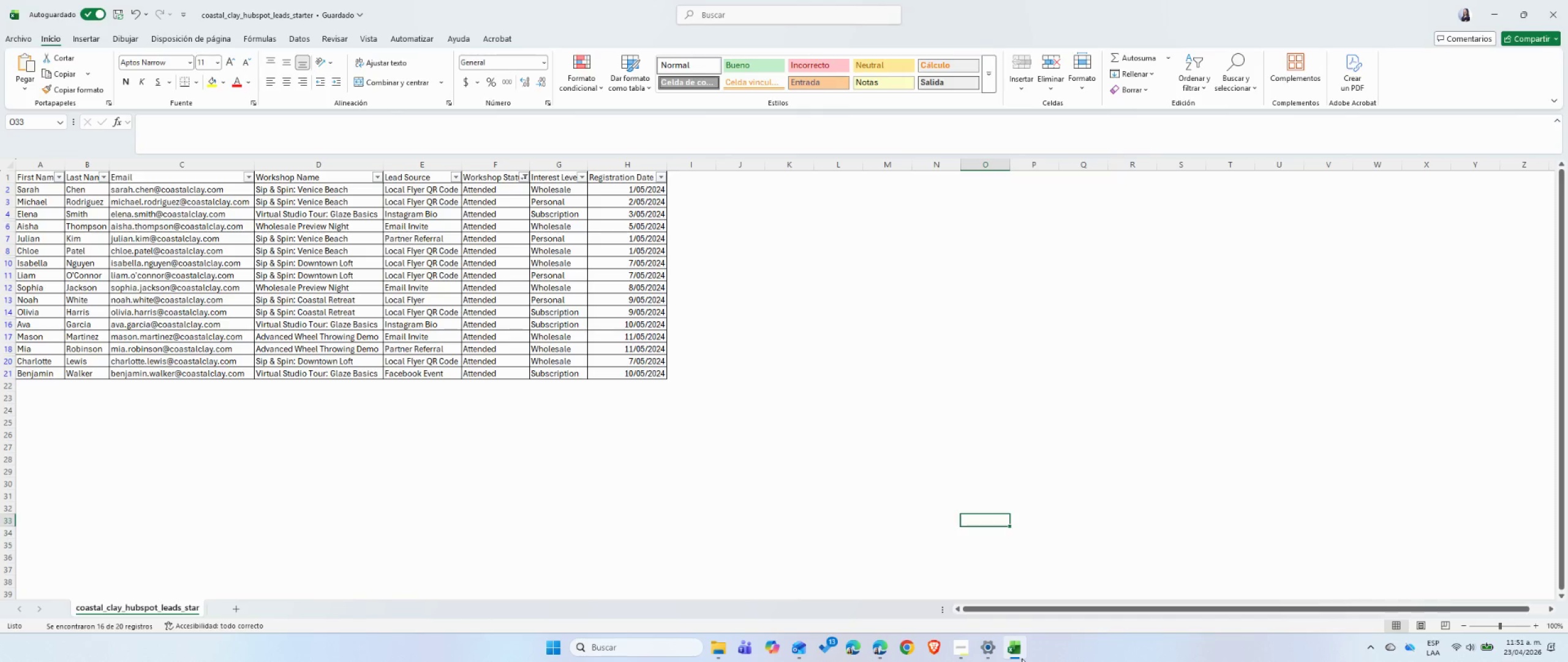 
left_click([1022, 658])
 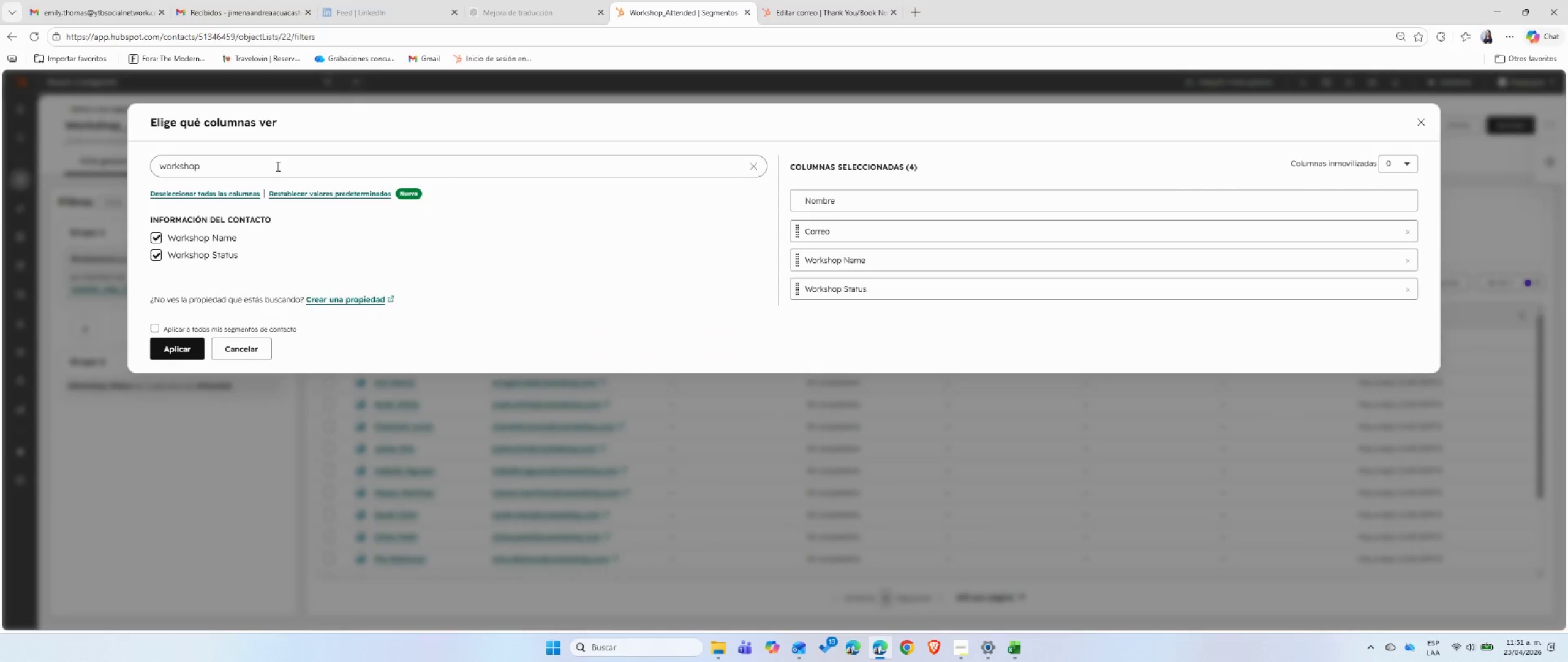 
double_click([277, 166])
 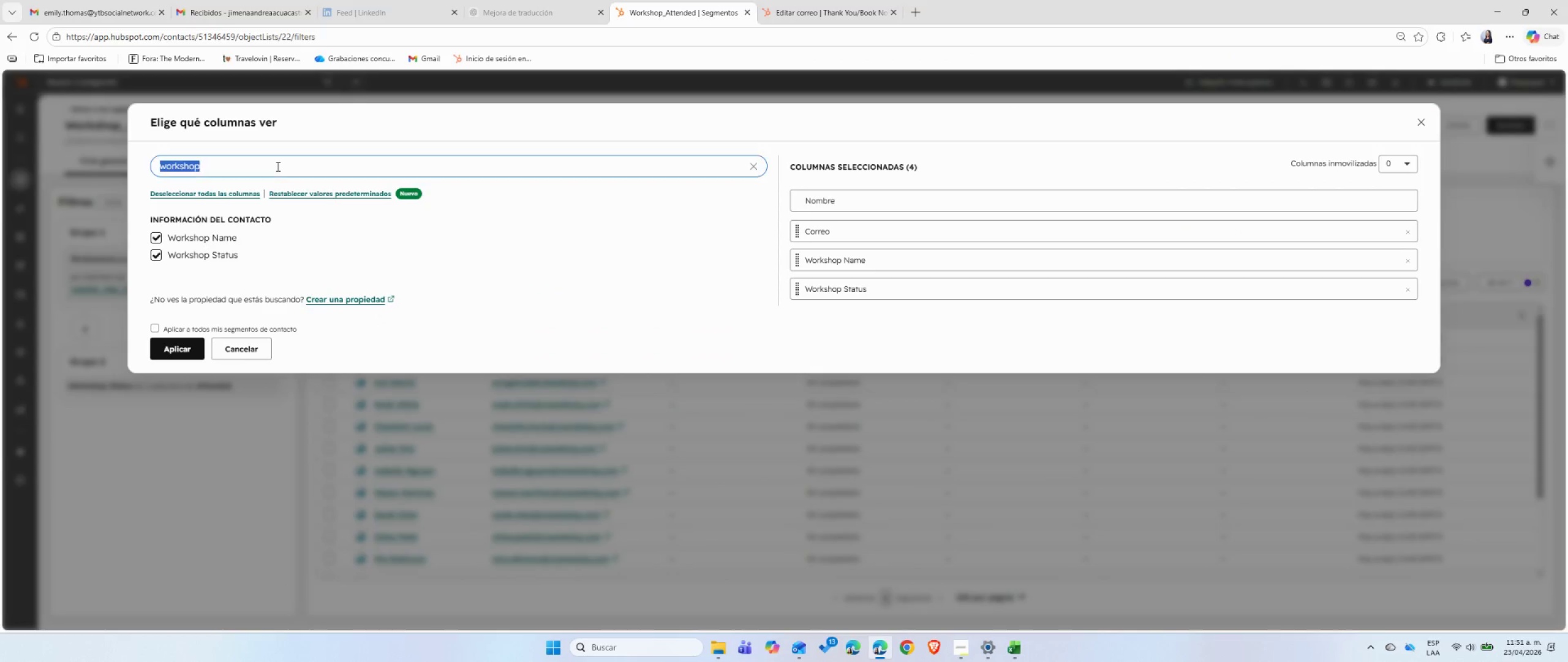 
triple_click([277, 166])
 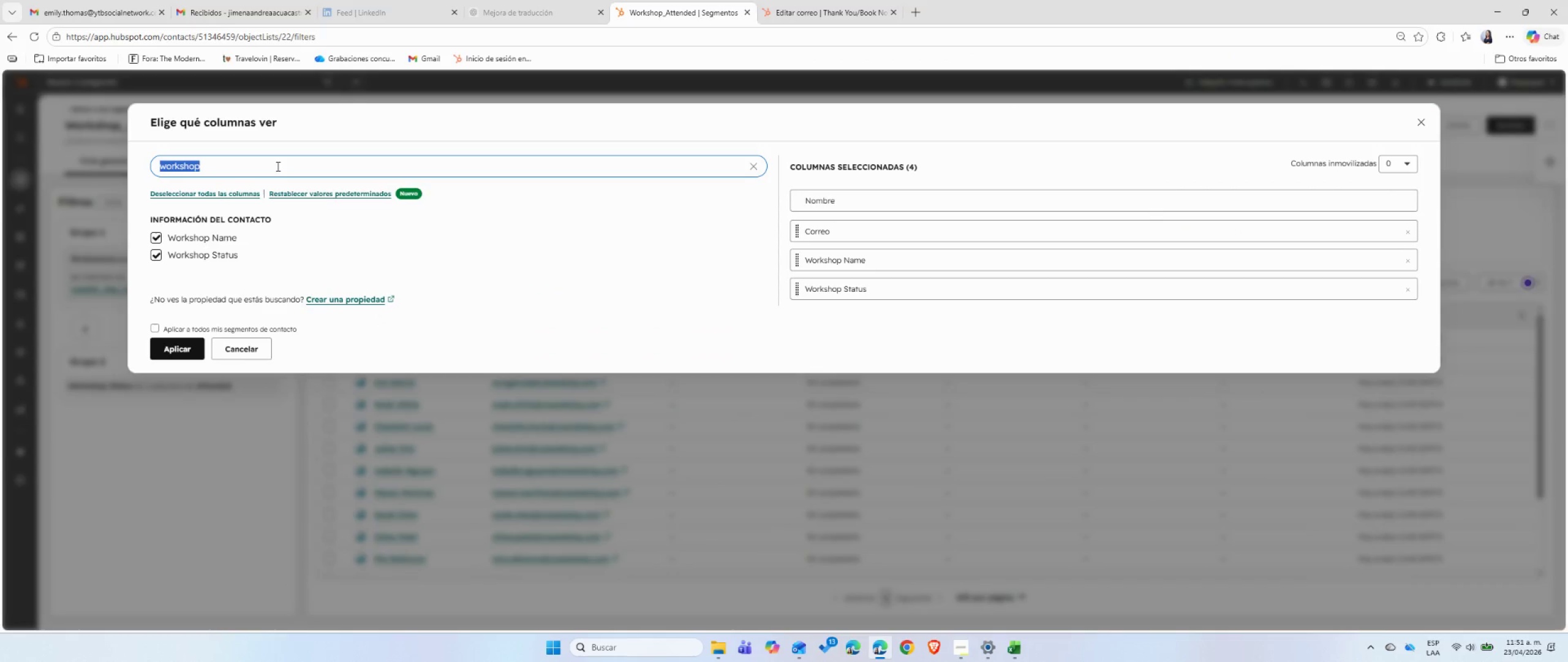 
type(lead s)
 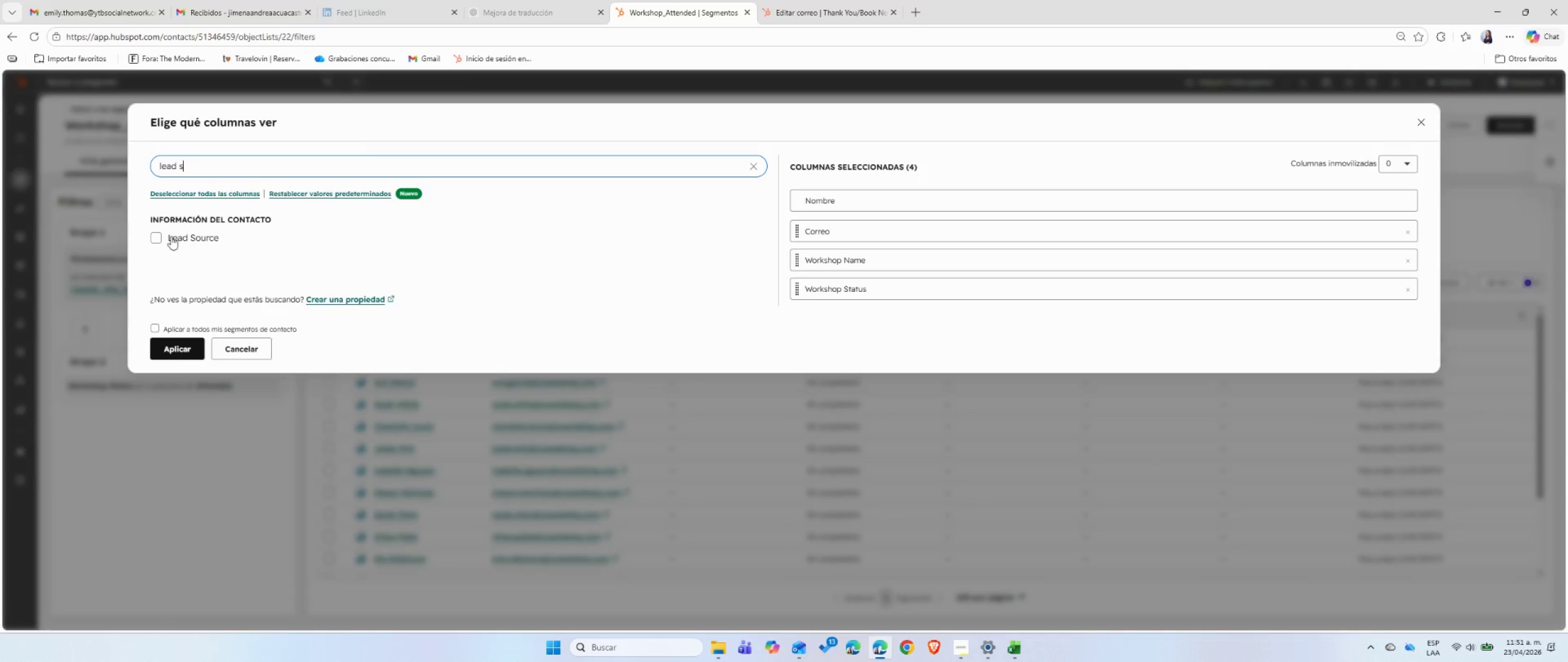 
left_click([154, 241])
 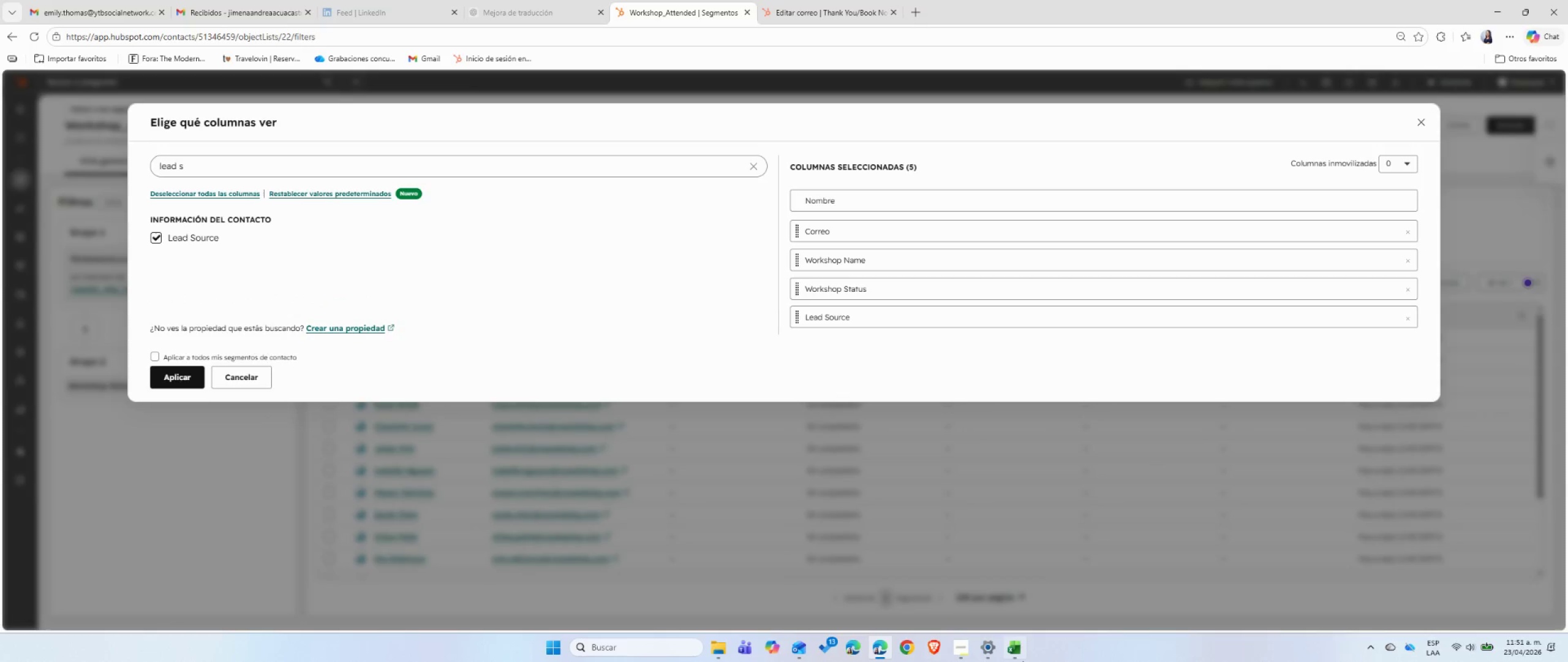 
left_click([1022, 652])
 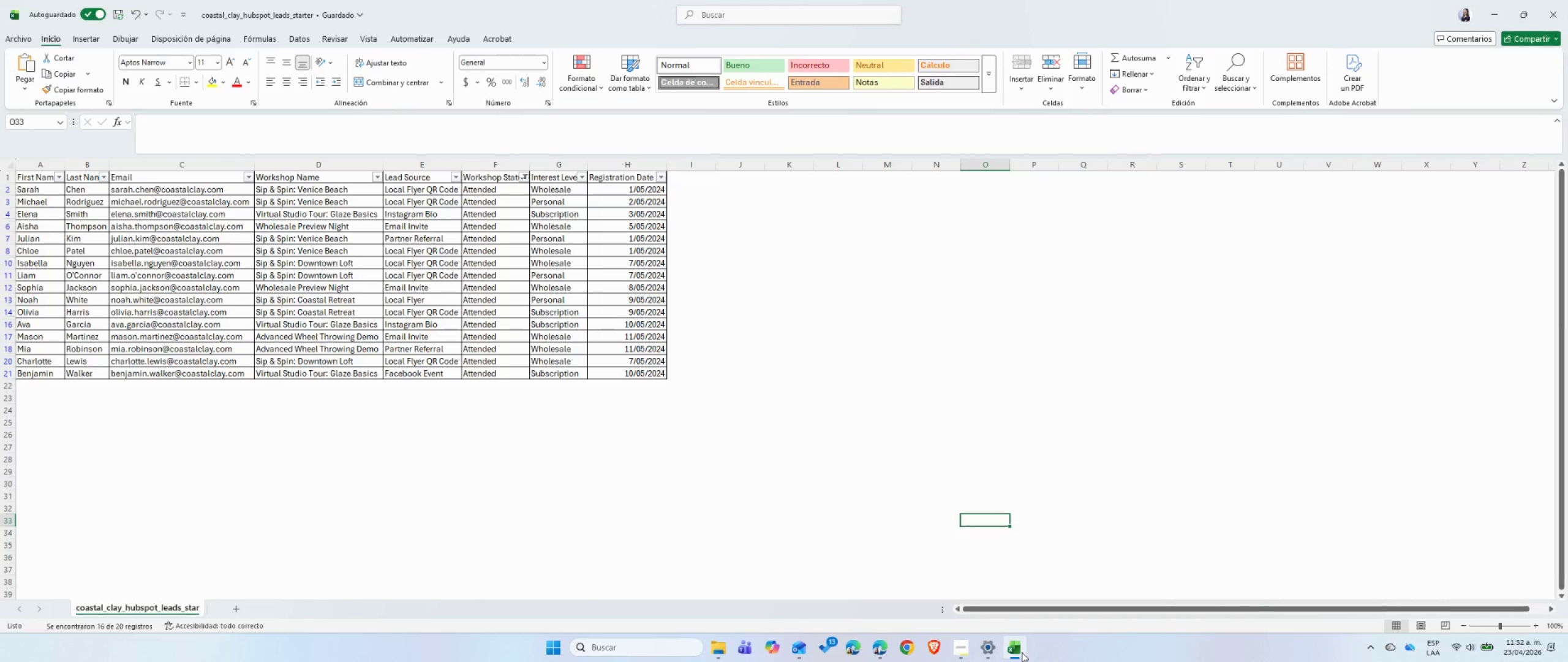 
left_click([1022, 652])
 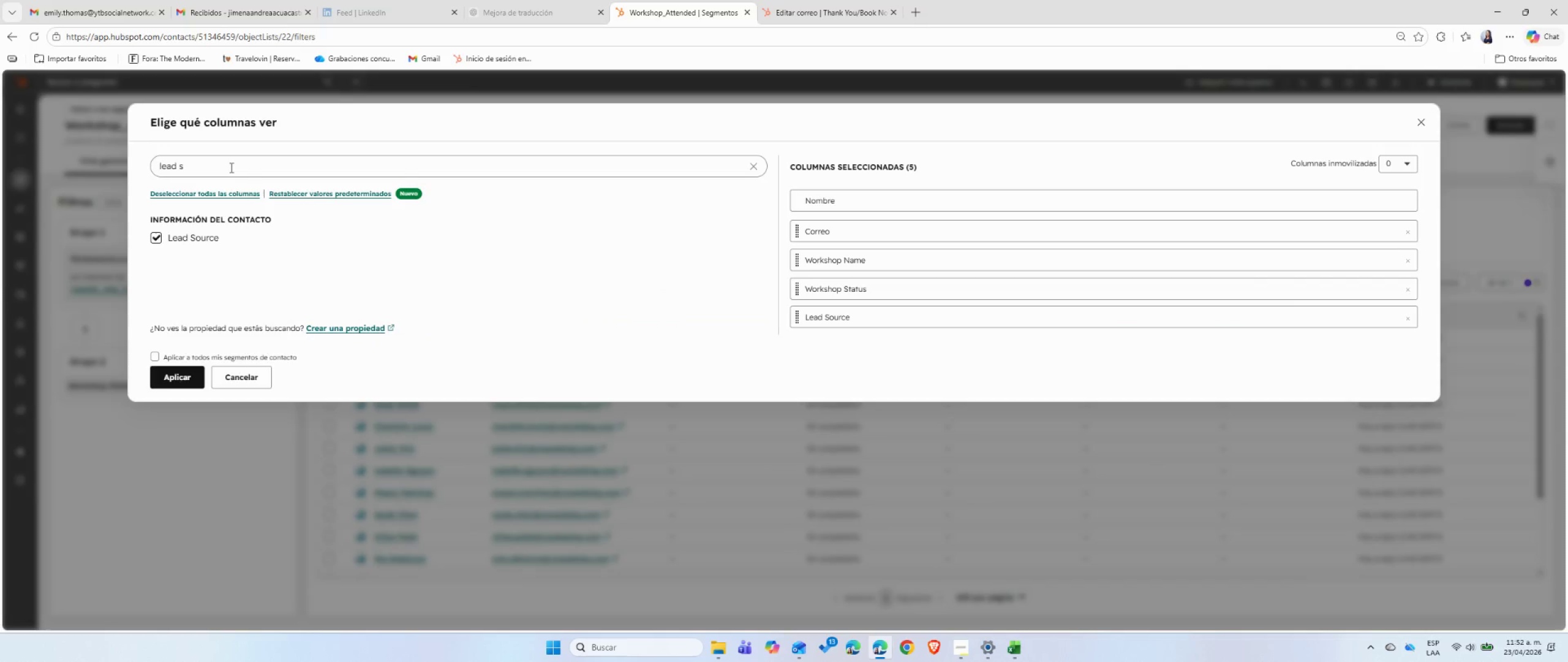 
double_click([230, 167])
 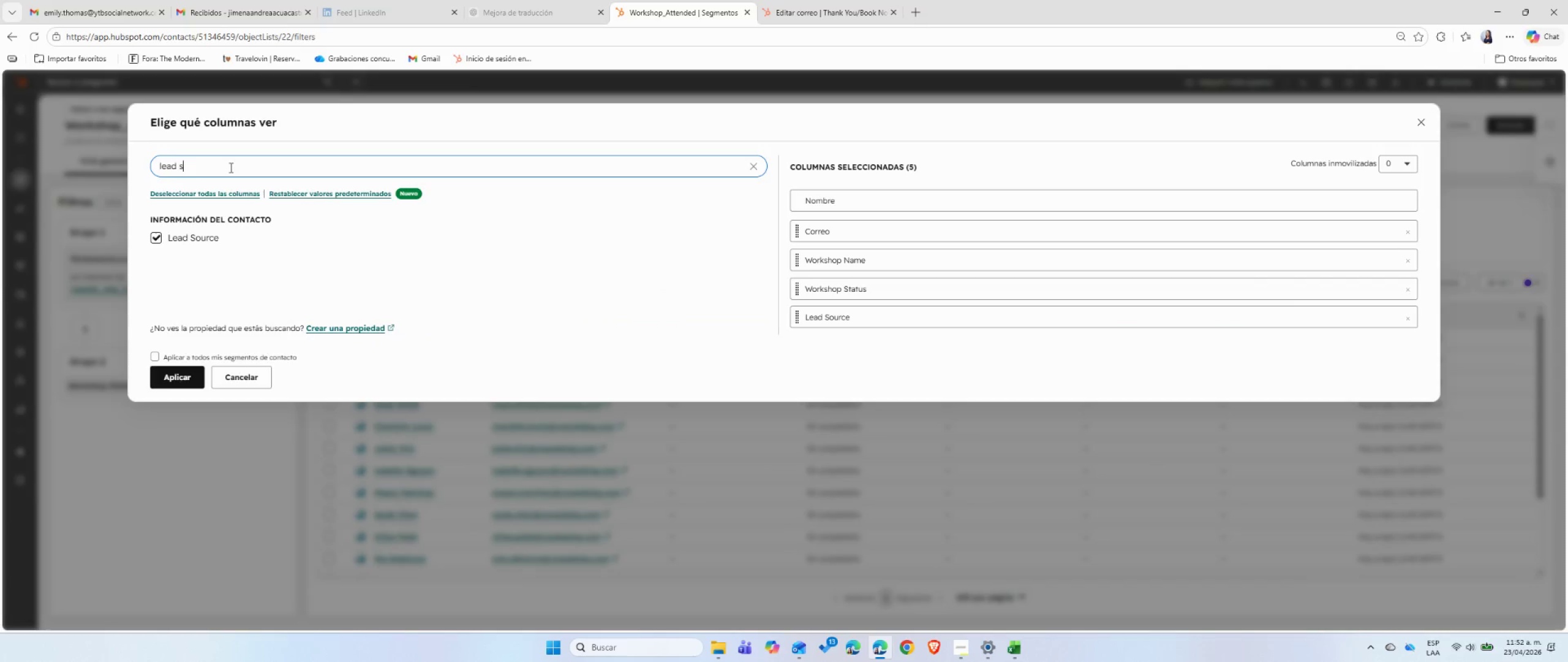 
triple_click([230, 167])
 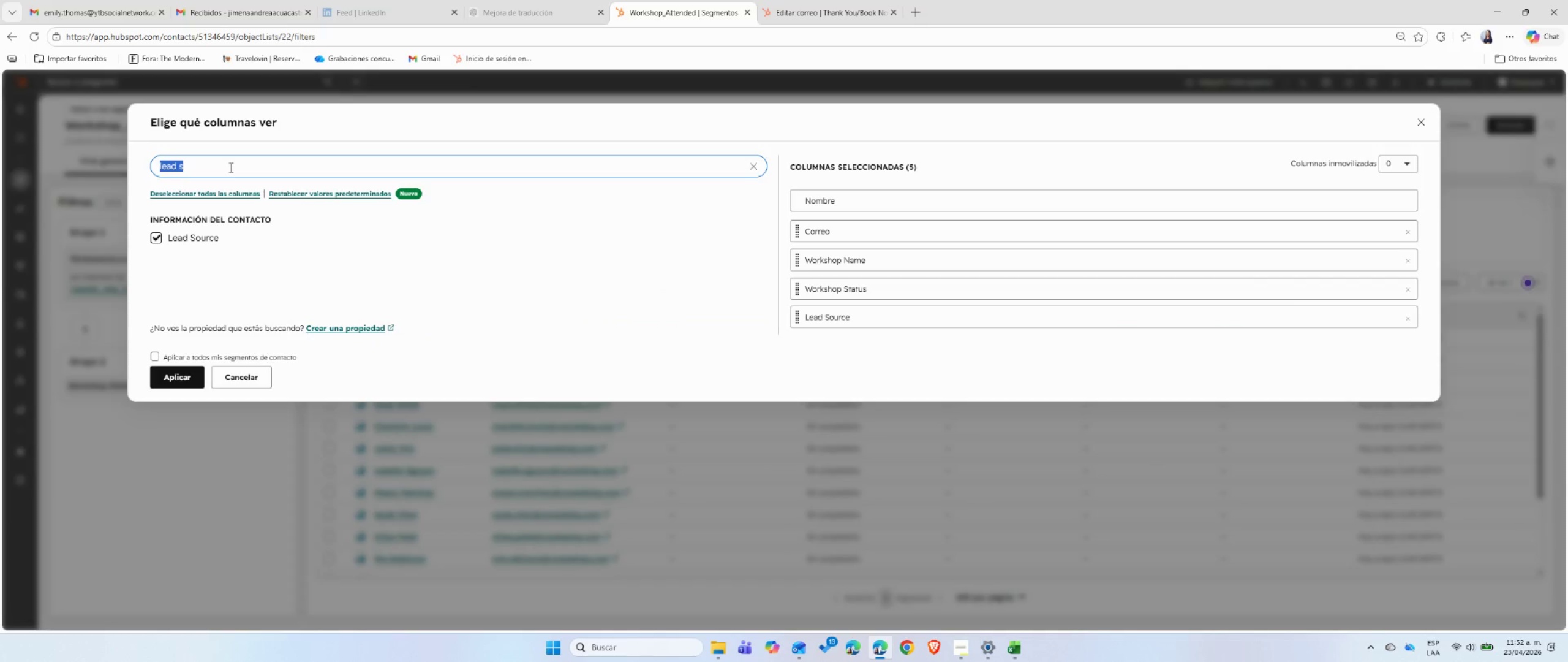 
type(interes)
 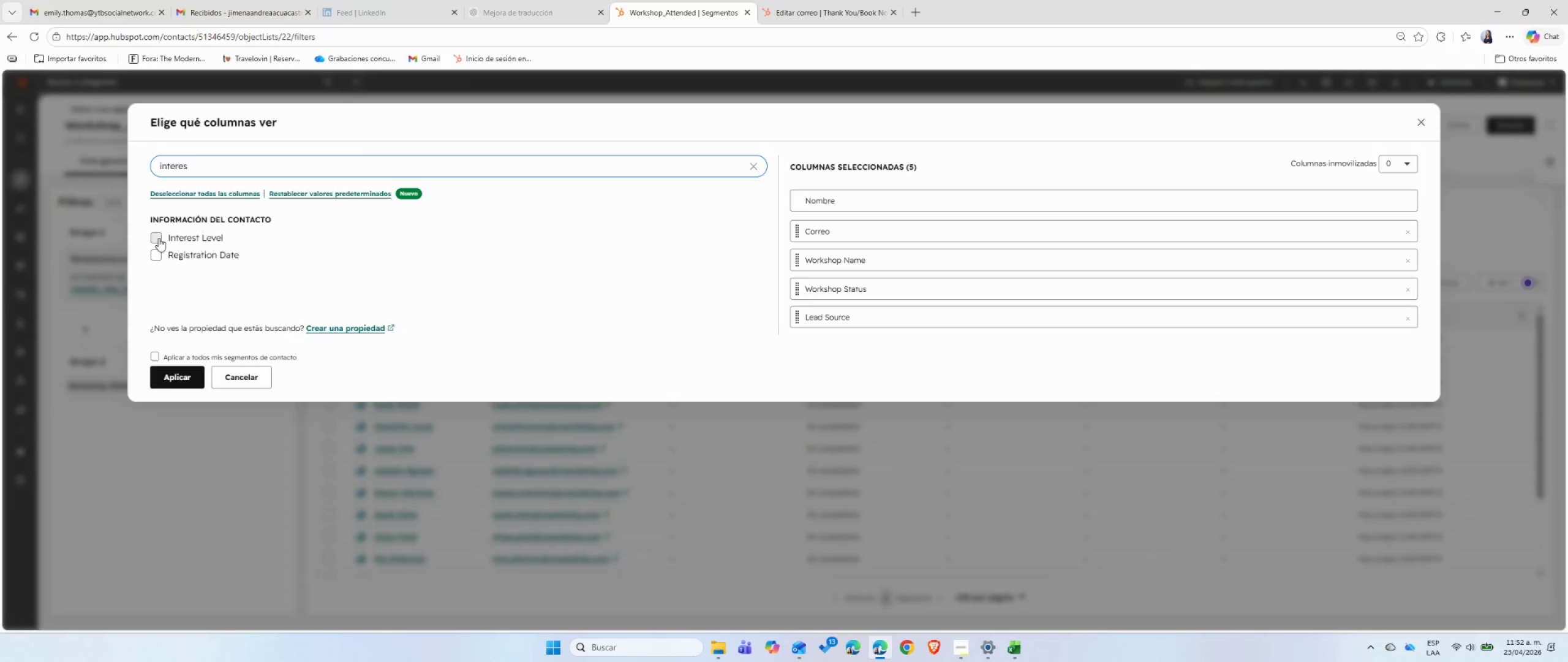 
left_click([157, 238])
 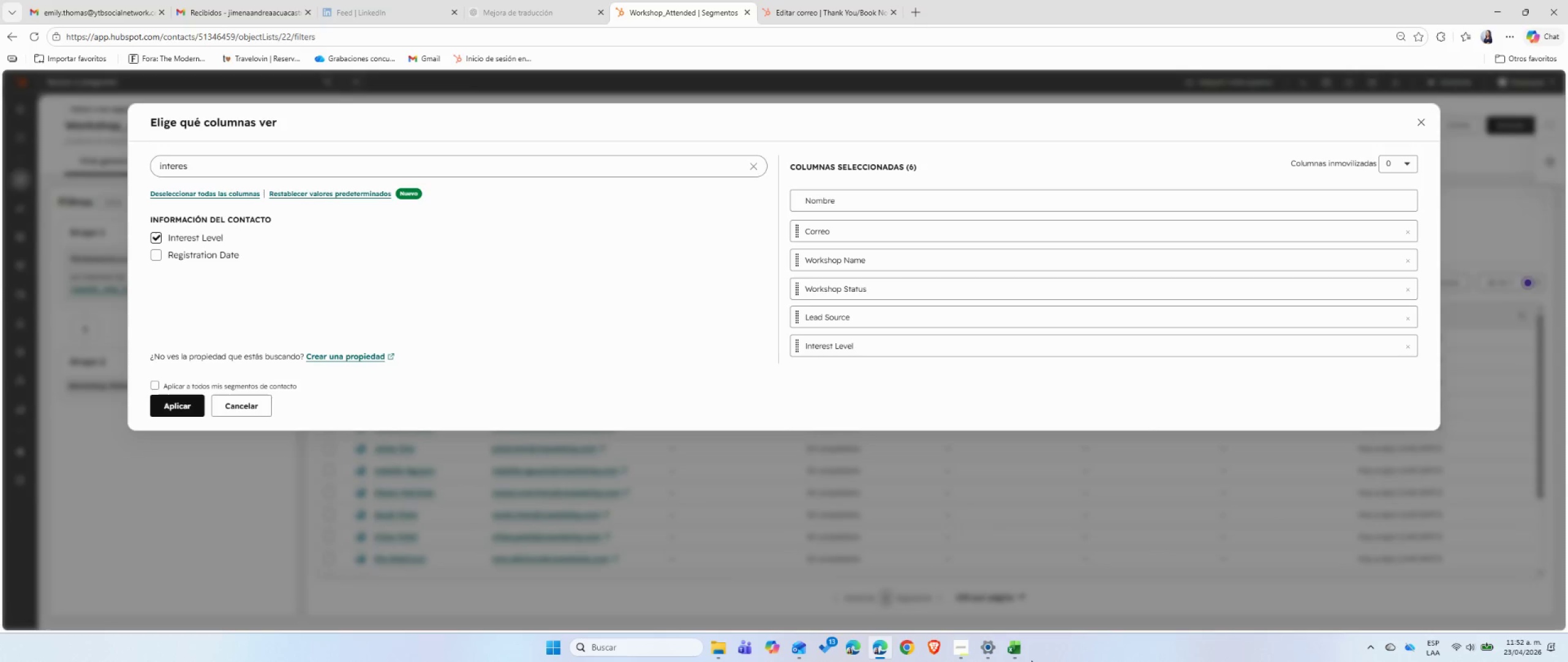 
left_click([1022, 658])
 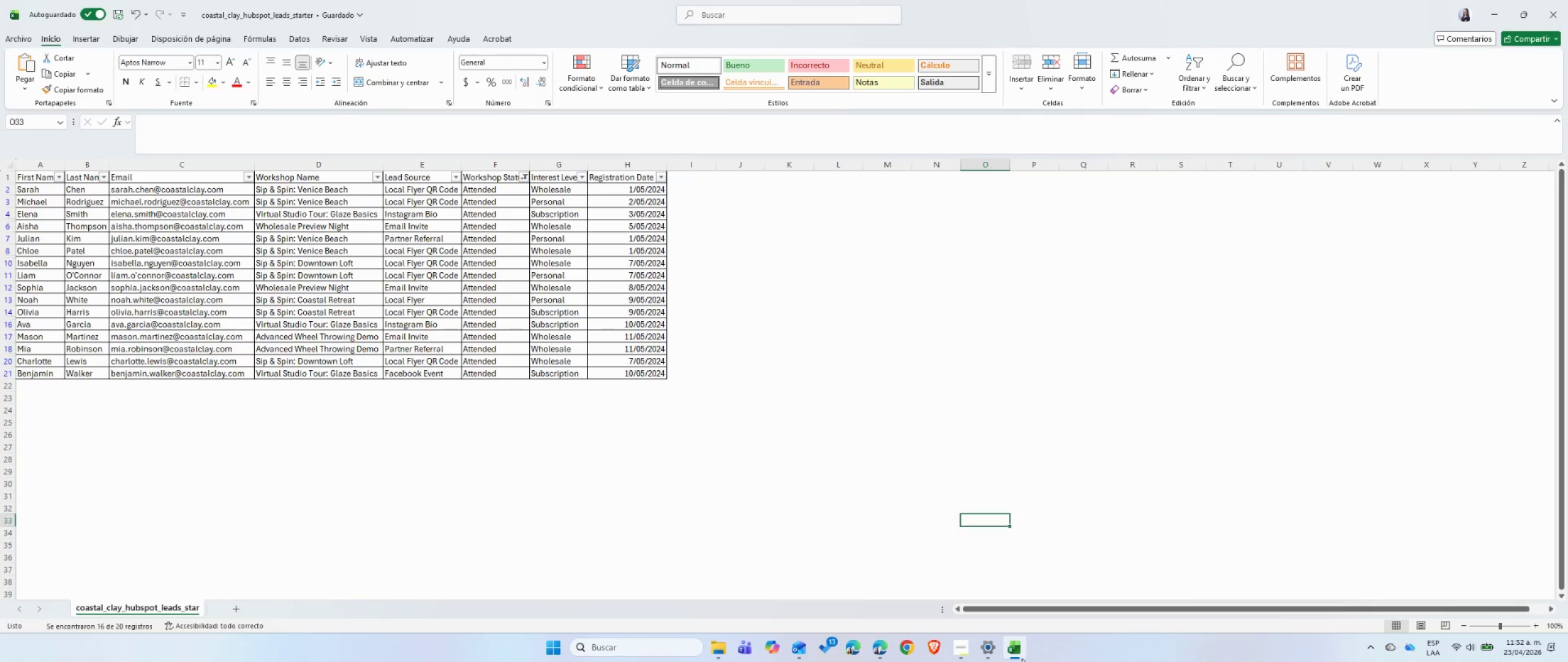 
left_click([1022, 658])
 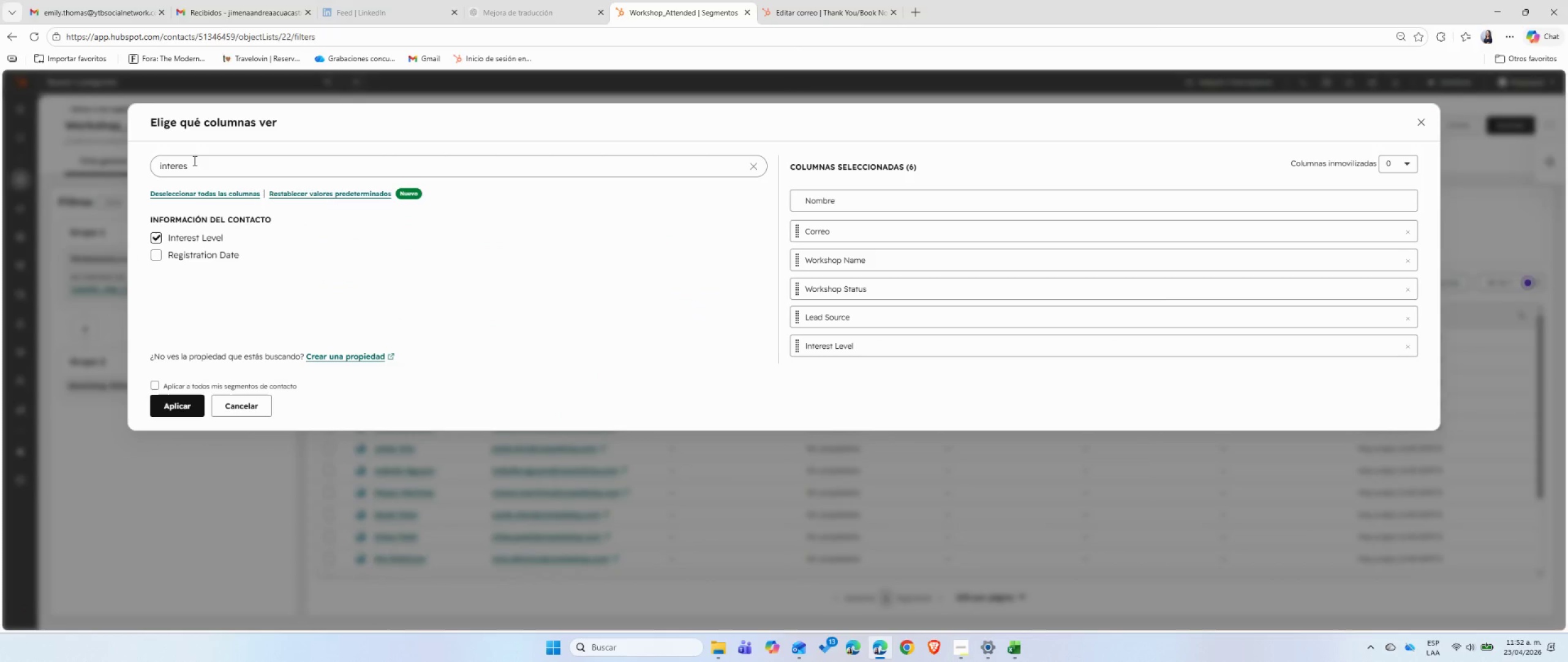 
double_click([190, 166])
 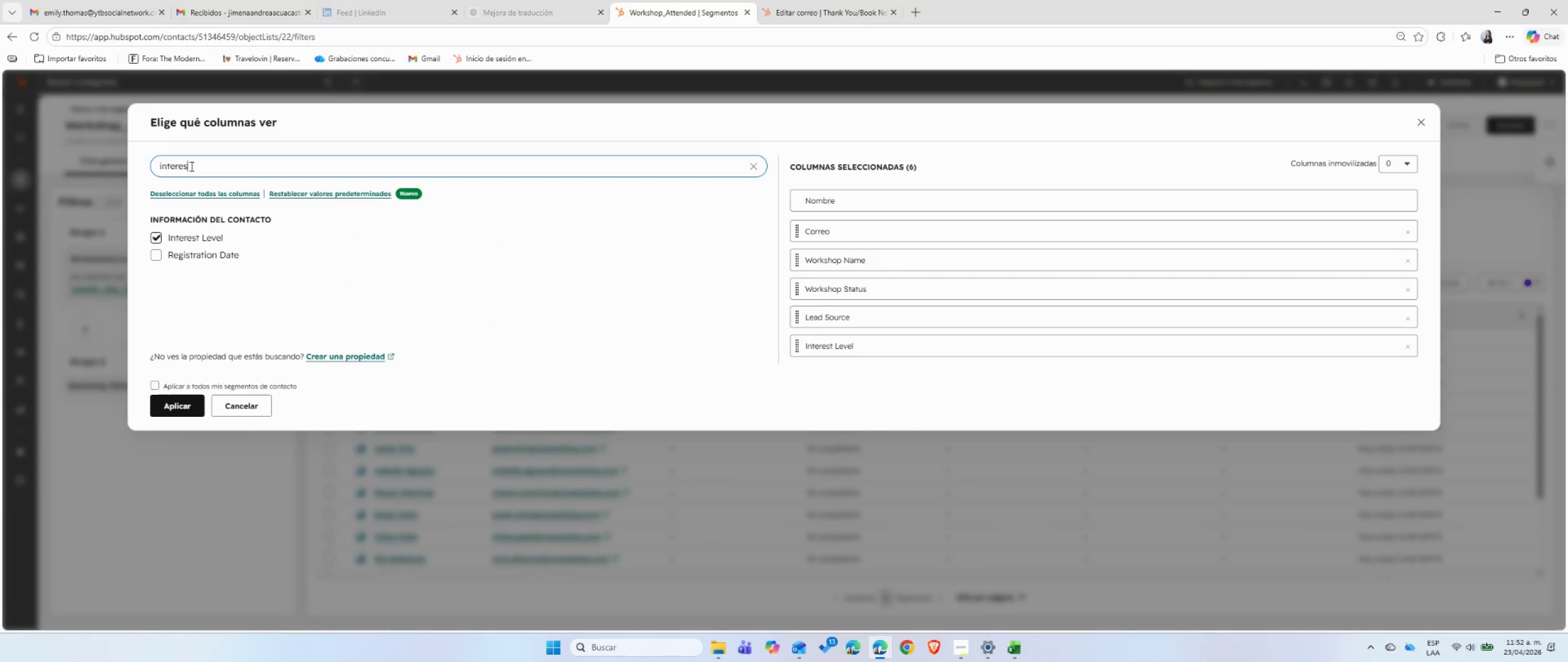 
triple_click([190, 166])
 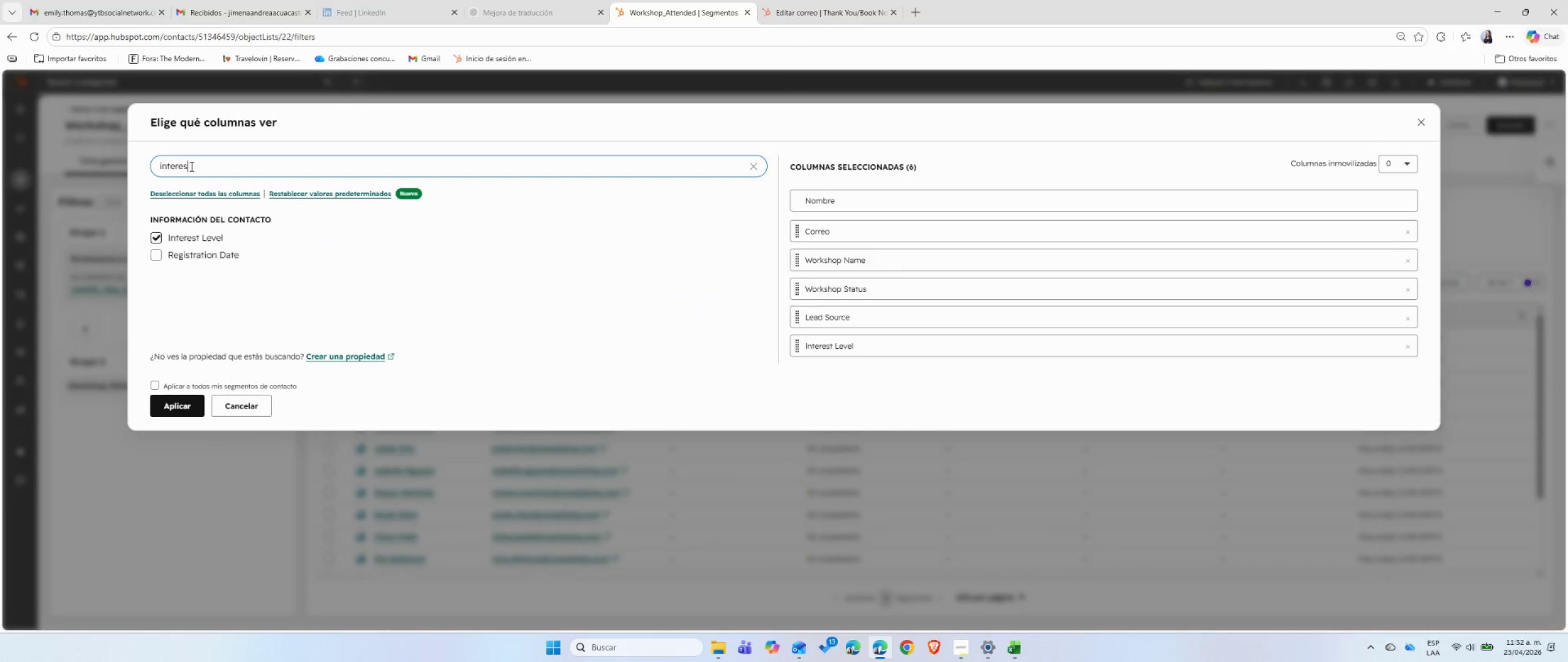 
triple_click([190, 166])
 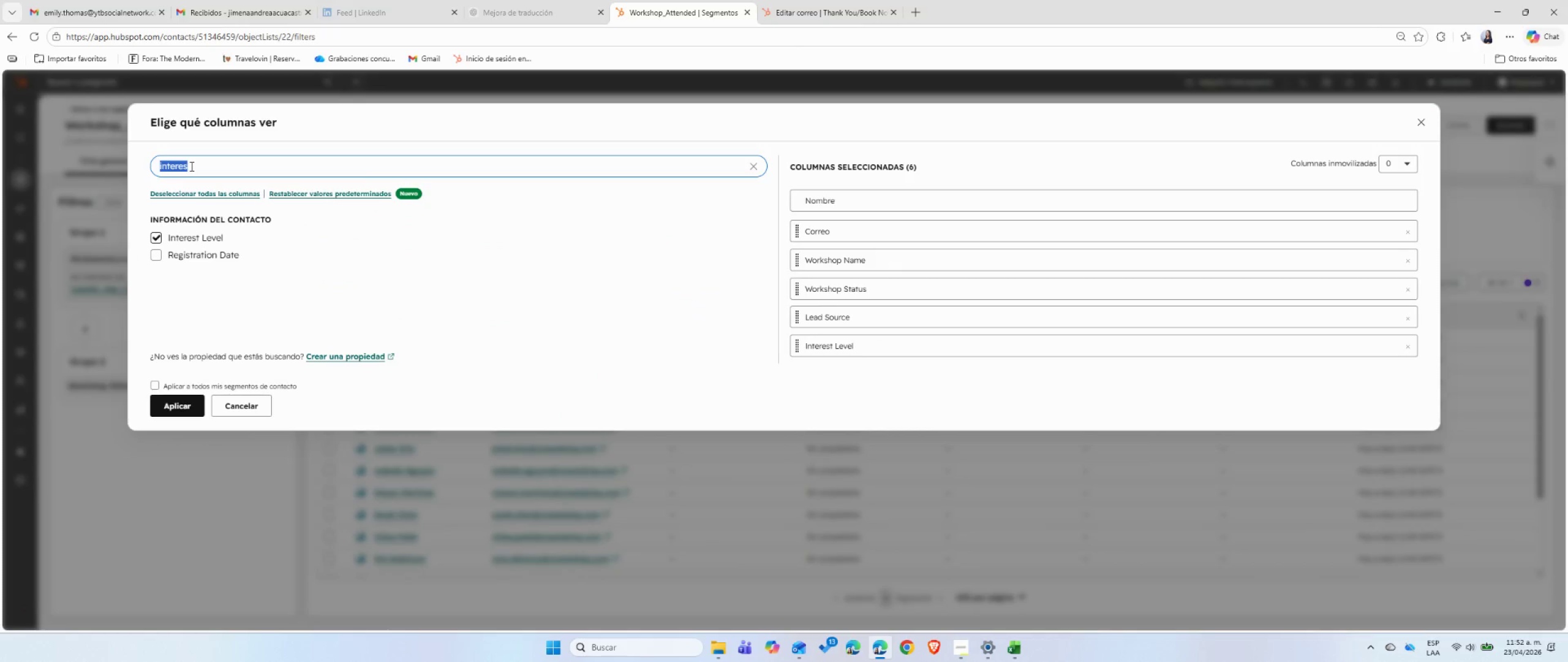 
left_click([190, 166])
 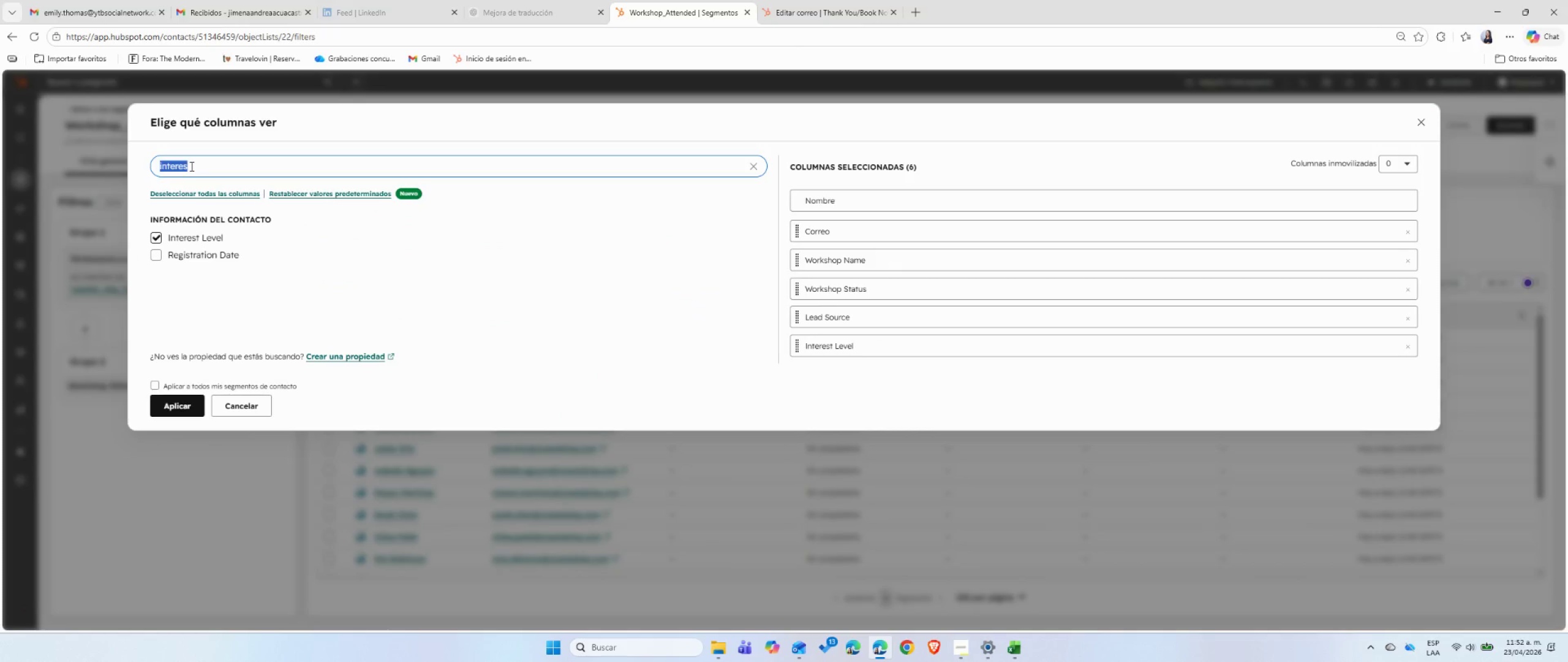 
type(registra)
 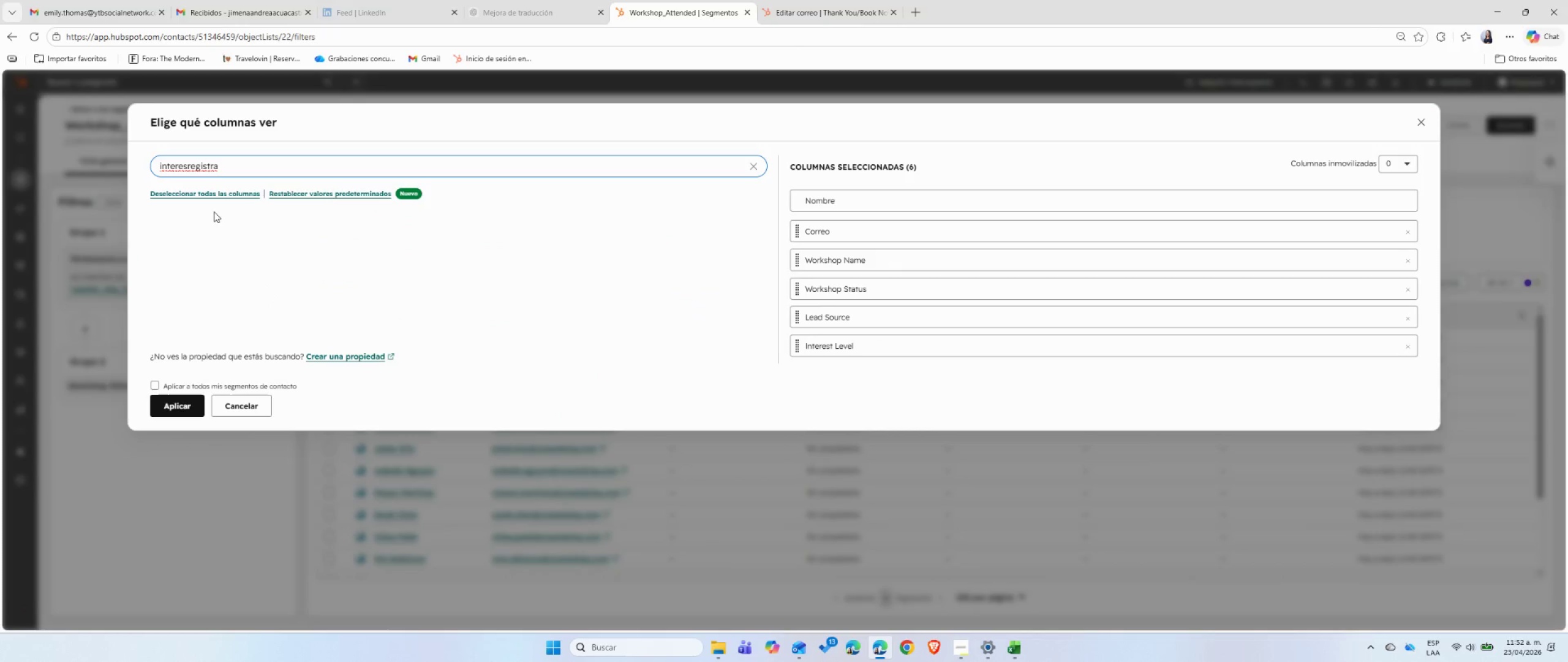 
double_click([203, 169])
 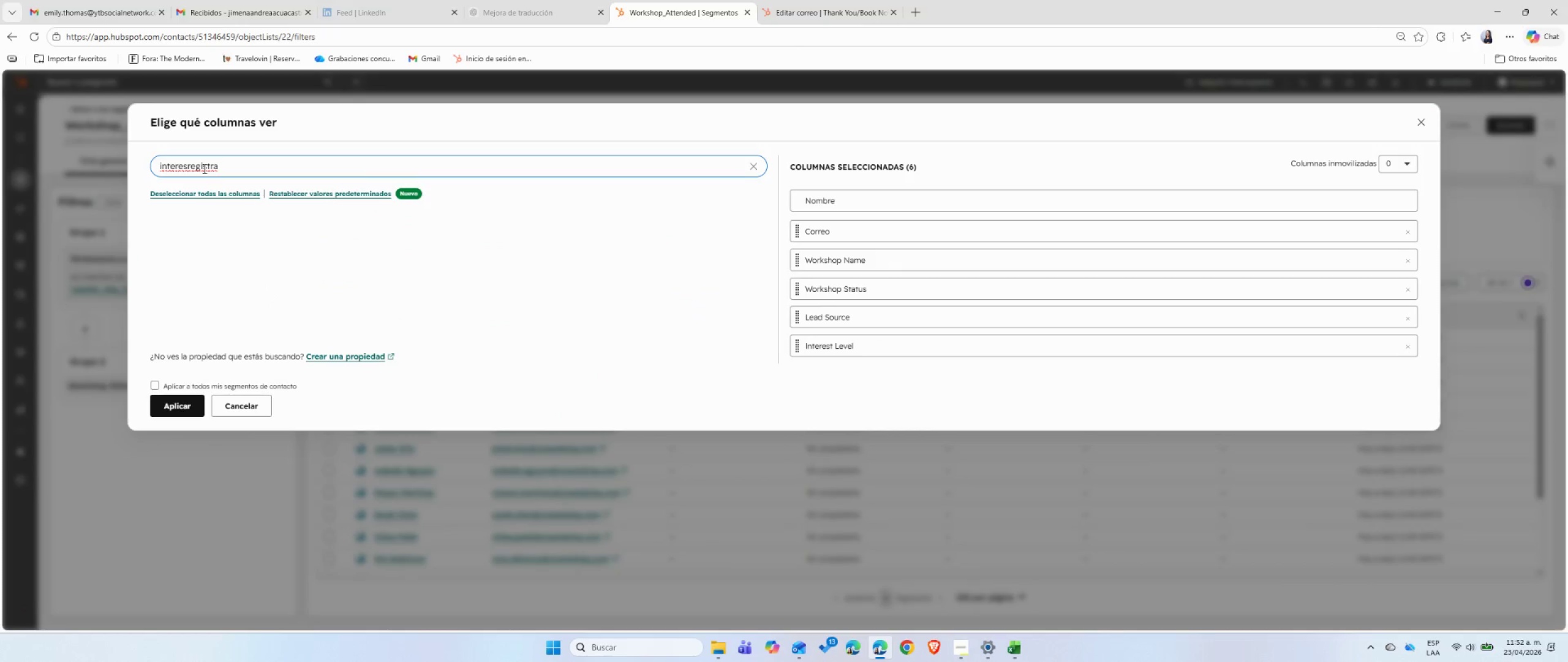 
triple_click([203, 169])
 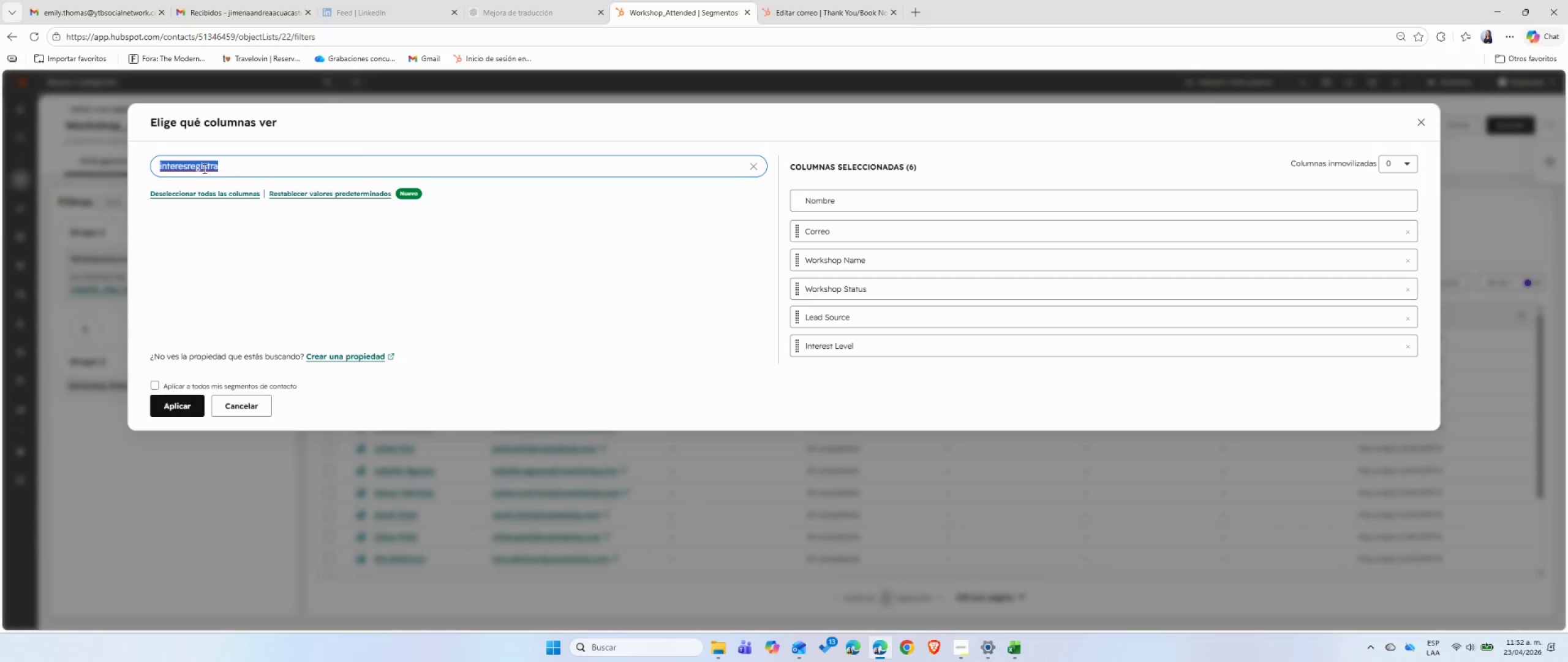 
type(registra)
 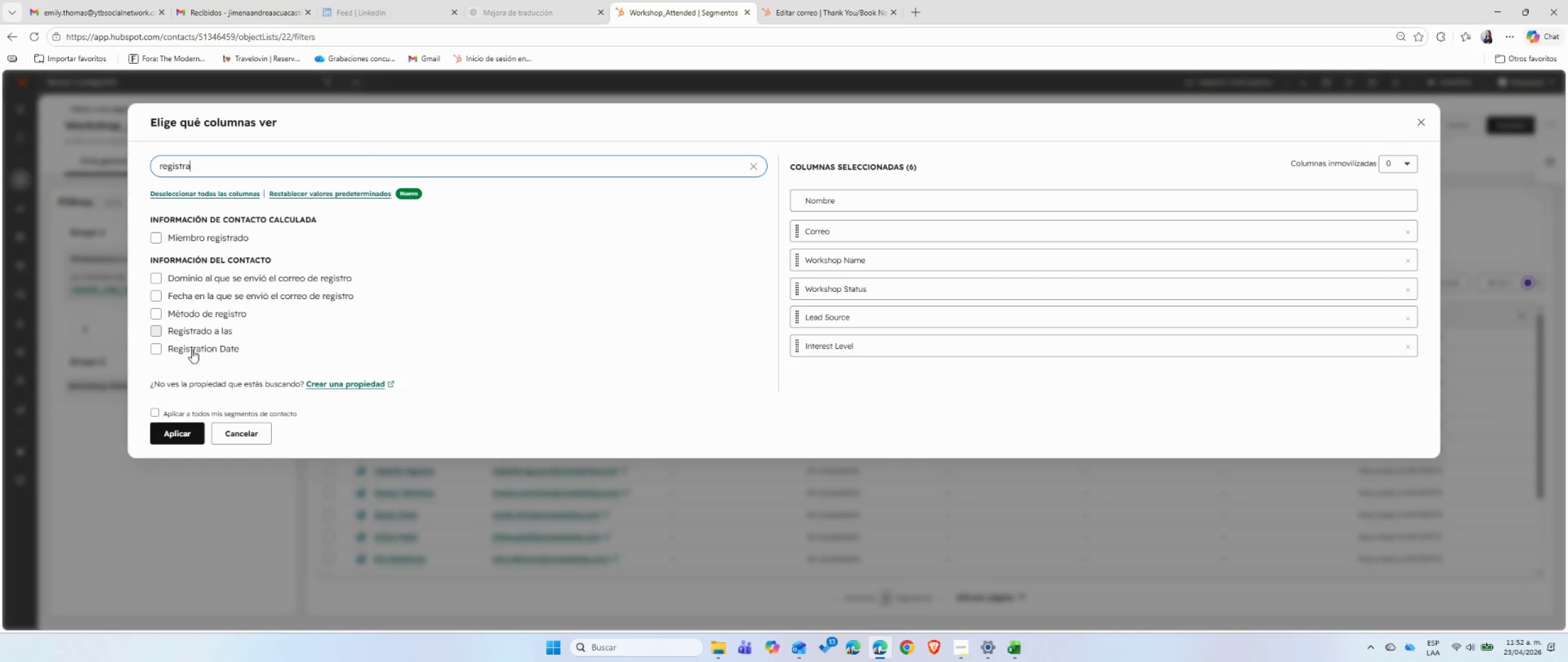 
left_click([157, 350])
 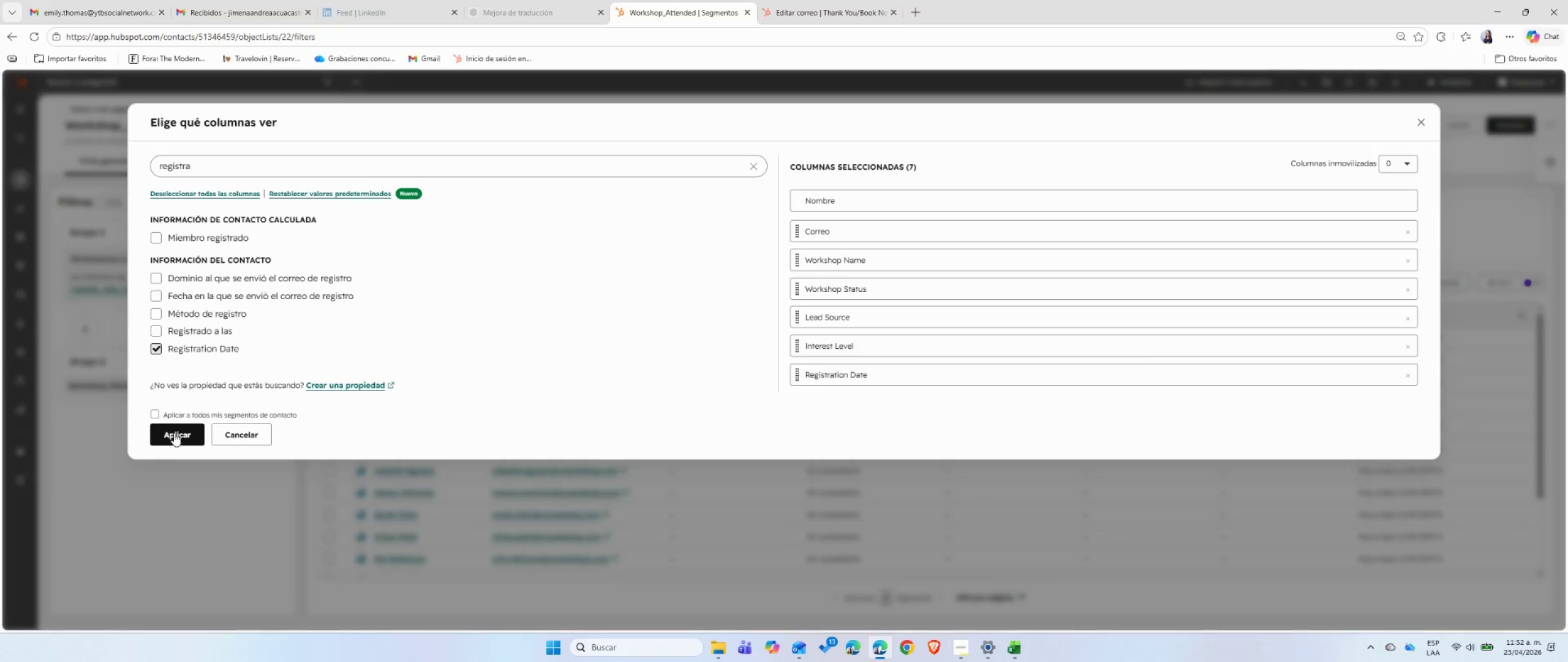 
left_click([174, 433])
 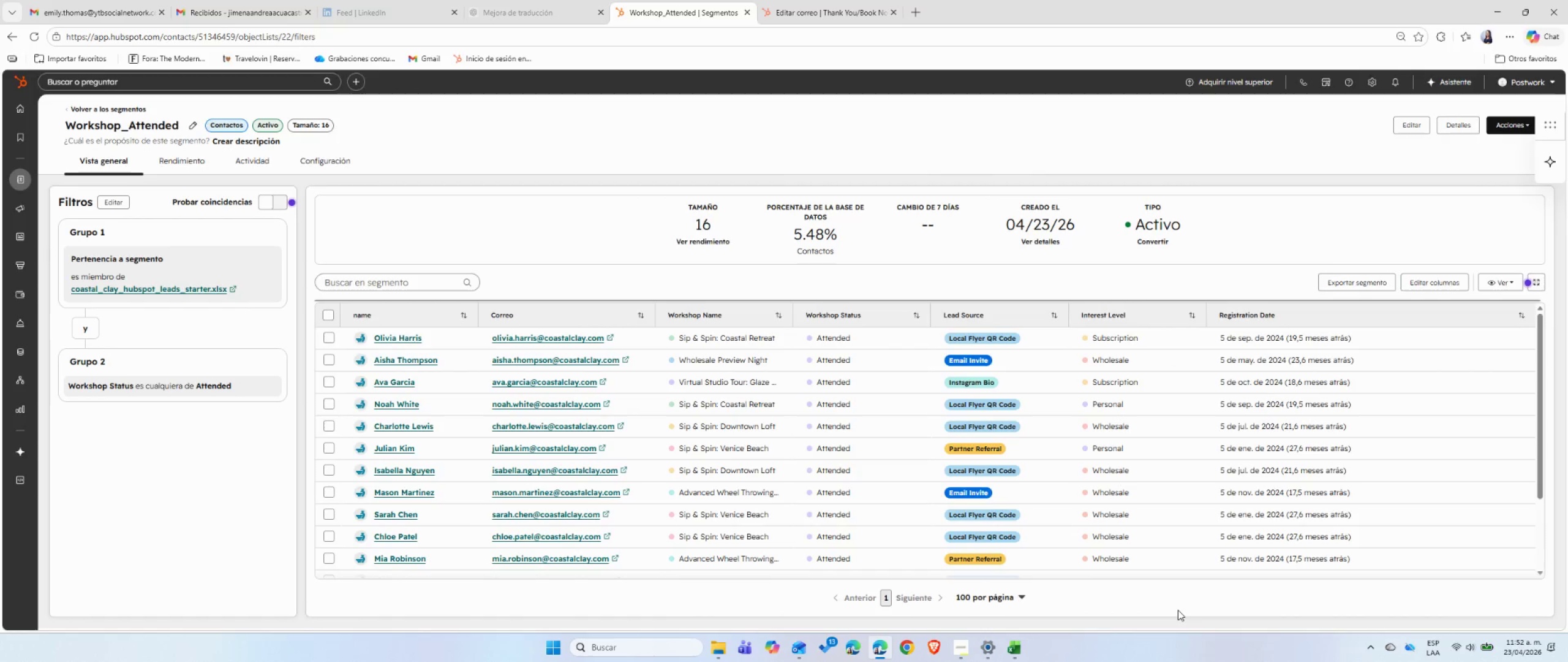 
wait(8.12)
 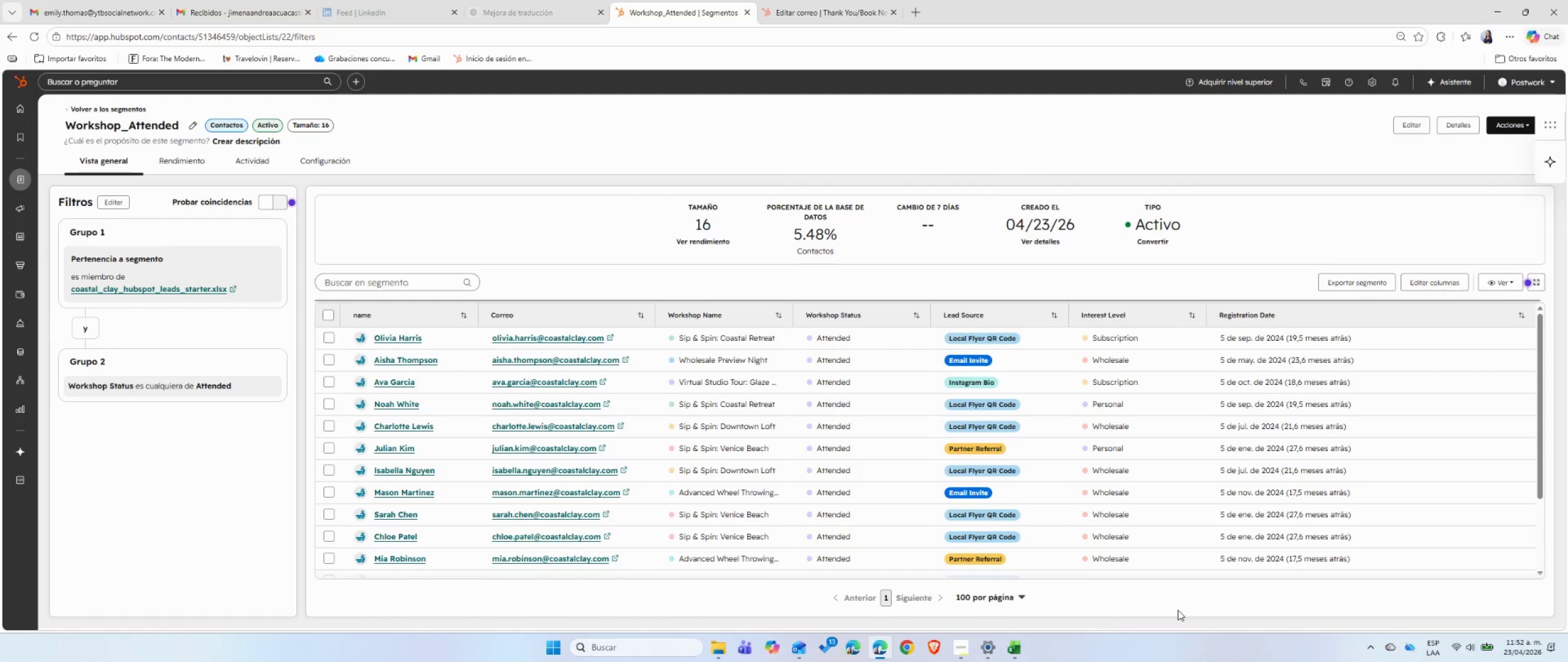 
left_click([794, 15])
 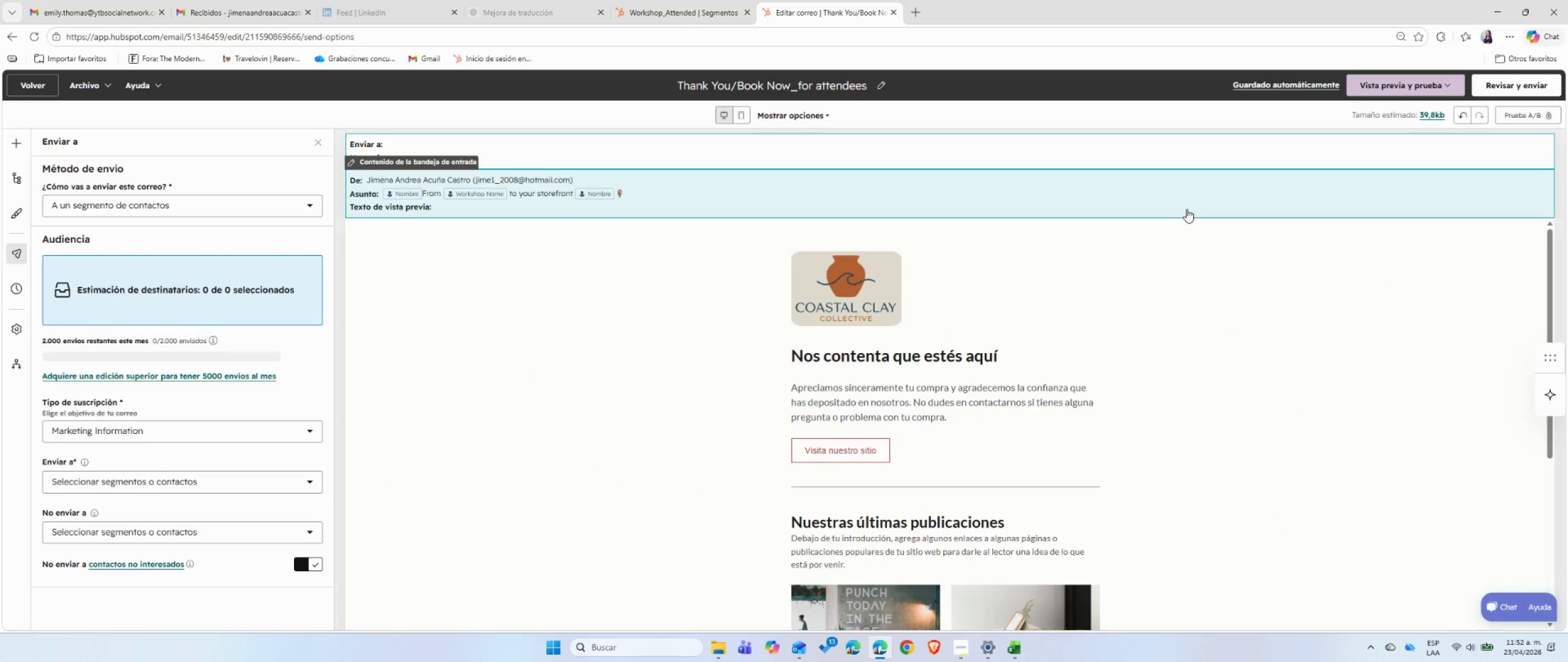 
wait(15.56)
 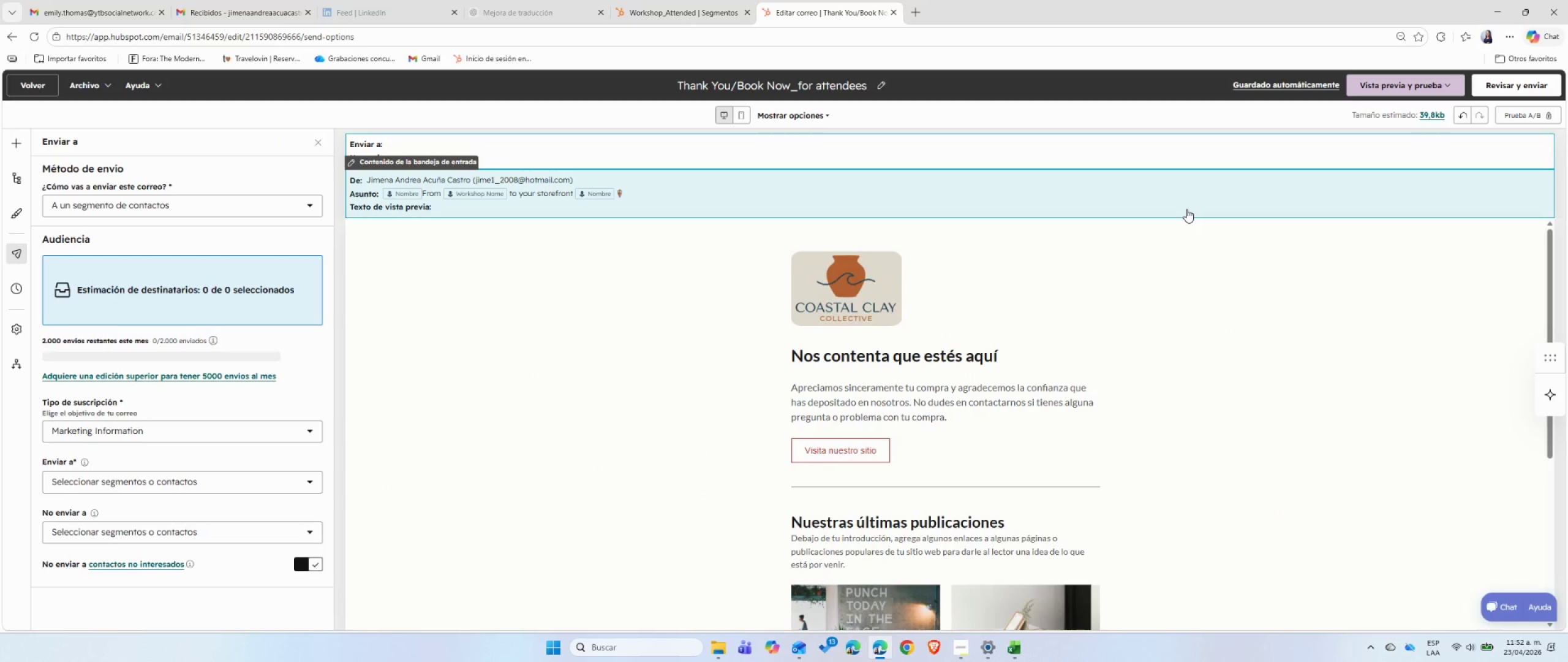 
left_click([965, 647])